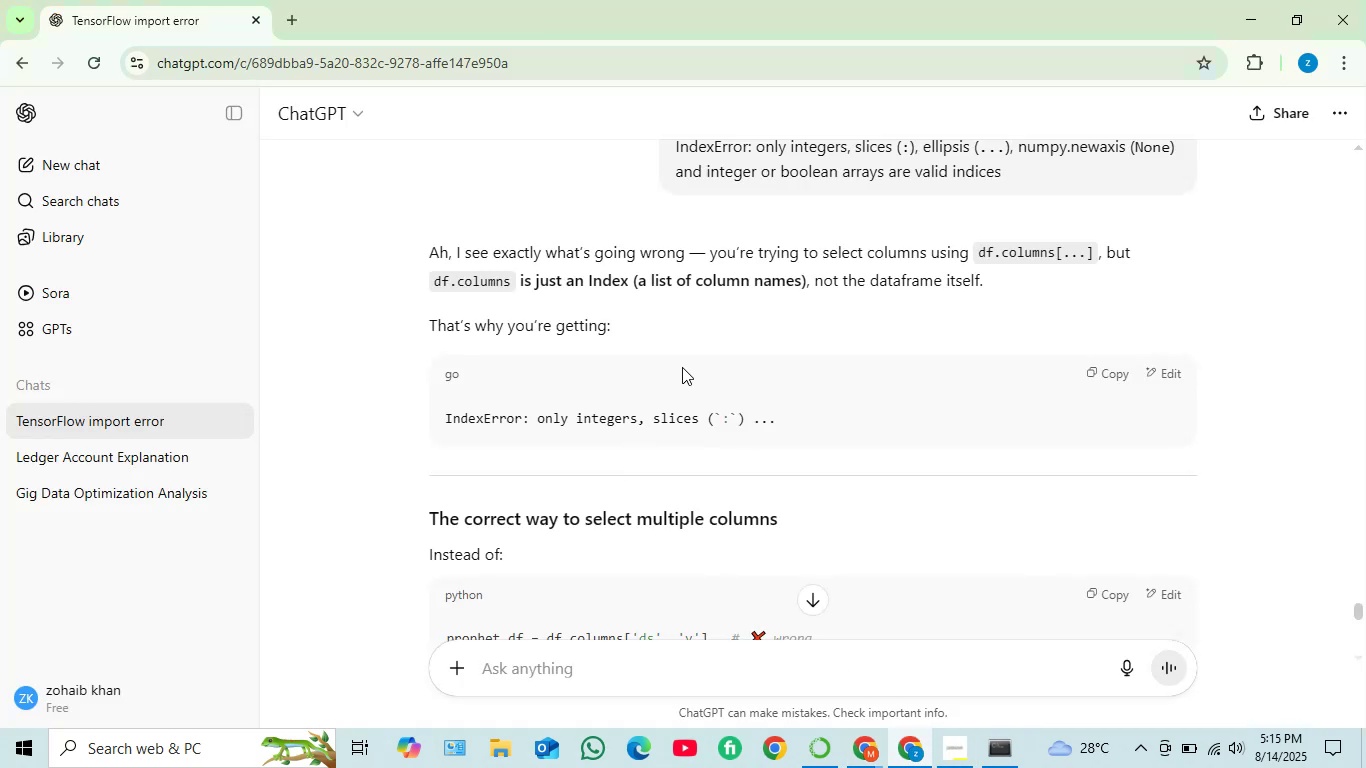 
scroll: coordinate [691, 359], scroll_direction: up, amount: 2.0
 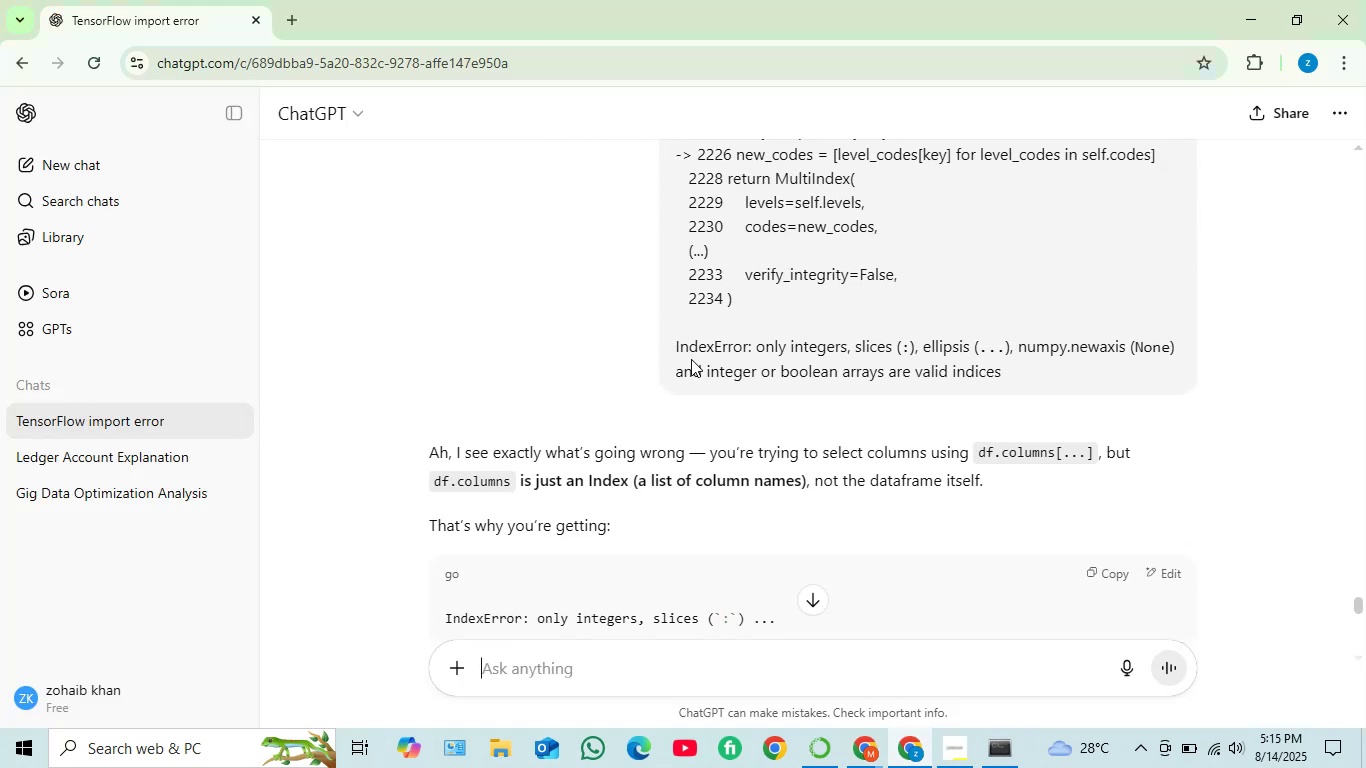 
scroll: coordinate [692, 360], scroll_direction: down, amount: 7.0
 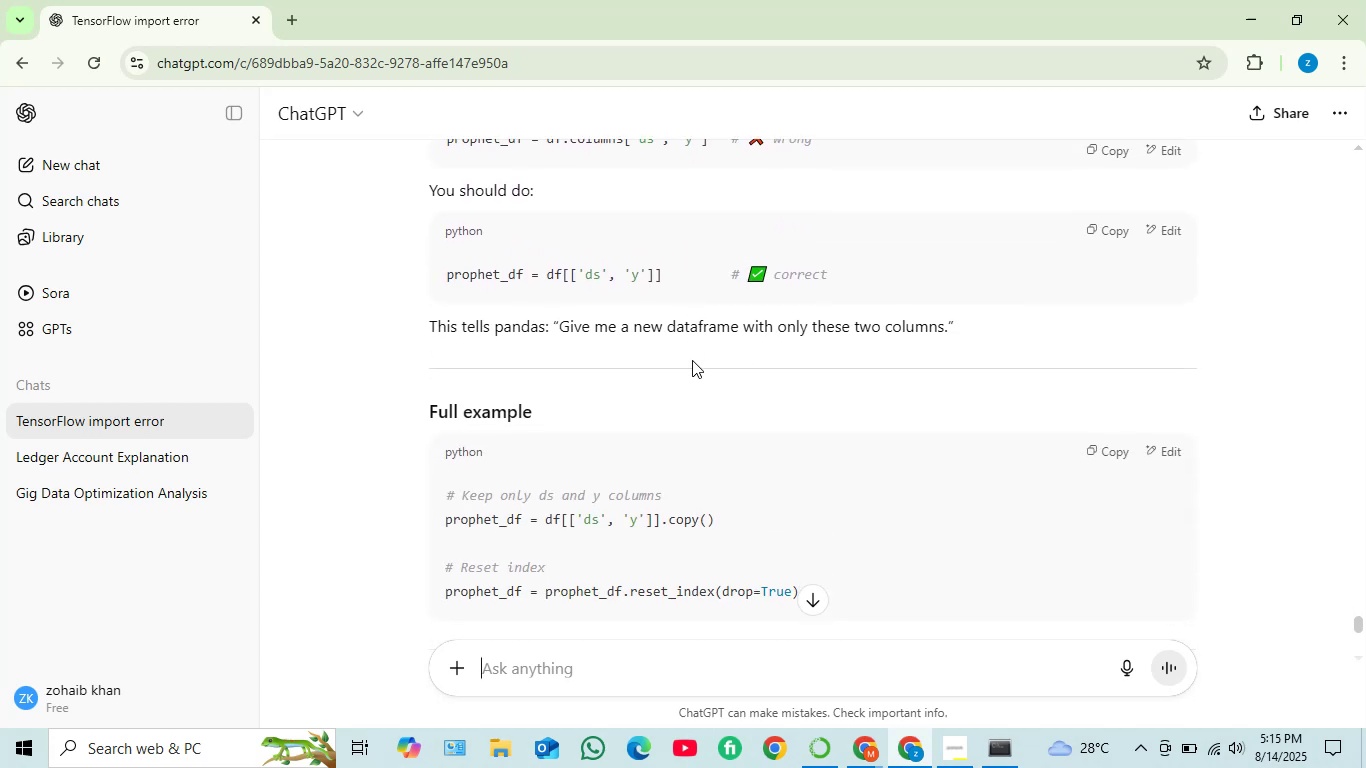 
scroll: coordinate [633, 473], scroll_direction: up, amount: 15.0
 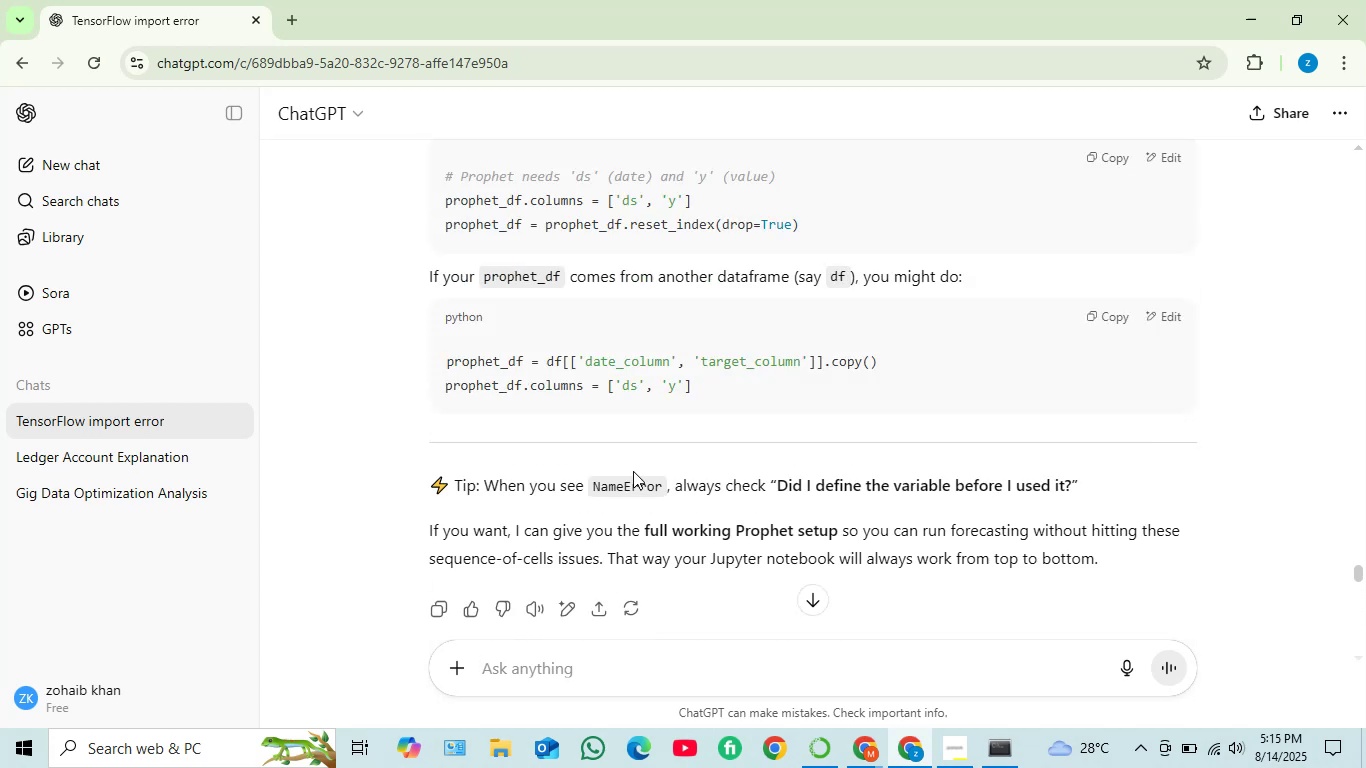 
scroll: coordinate [678, 537], scroll_direction: down, amount: 17.0
 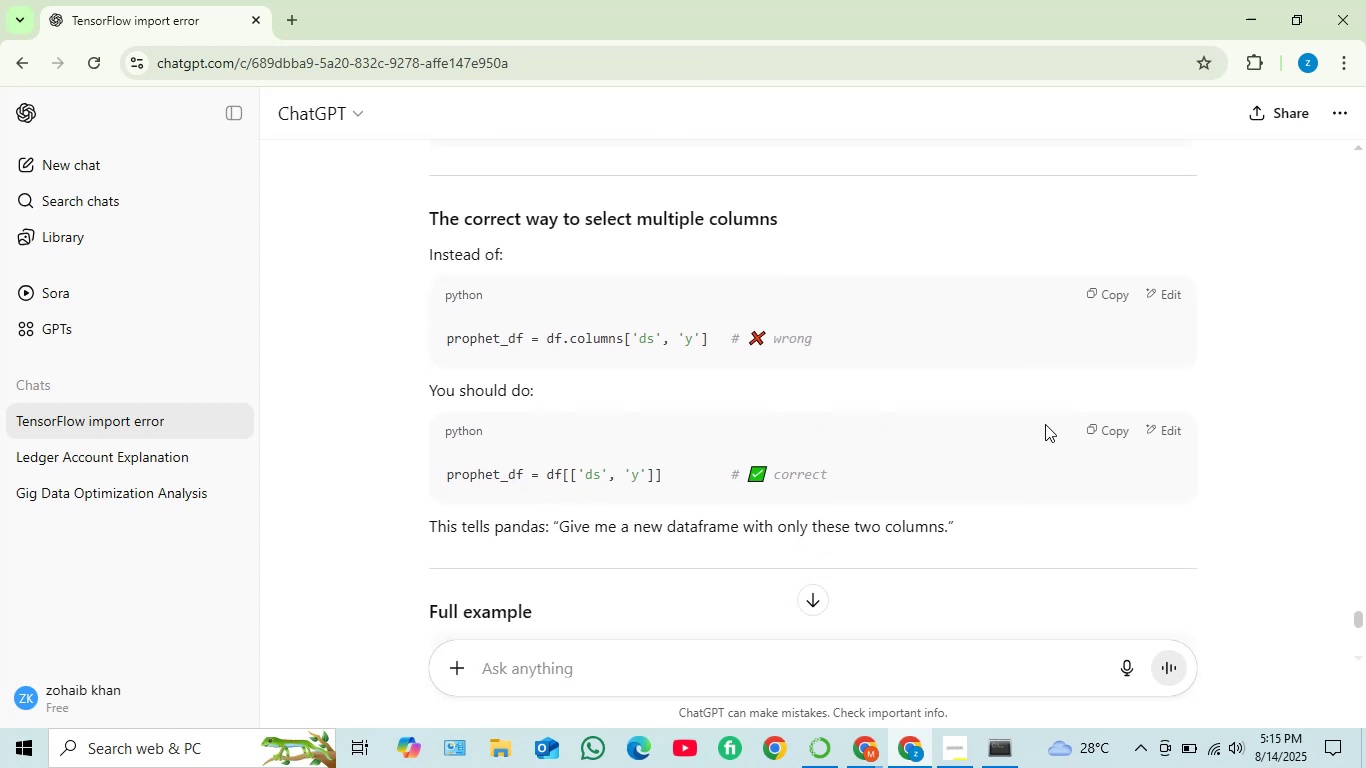 
left_click([1095, 425])
 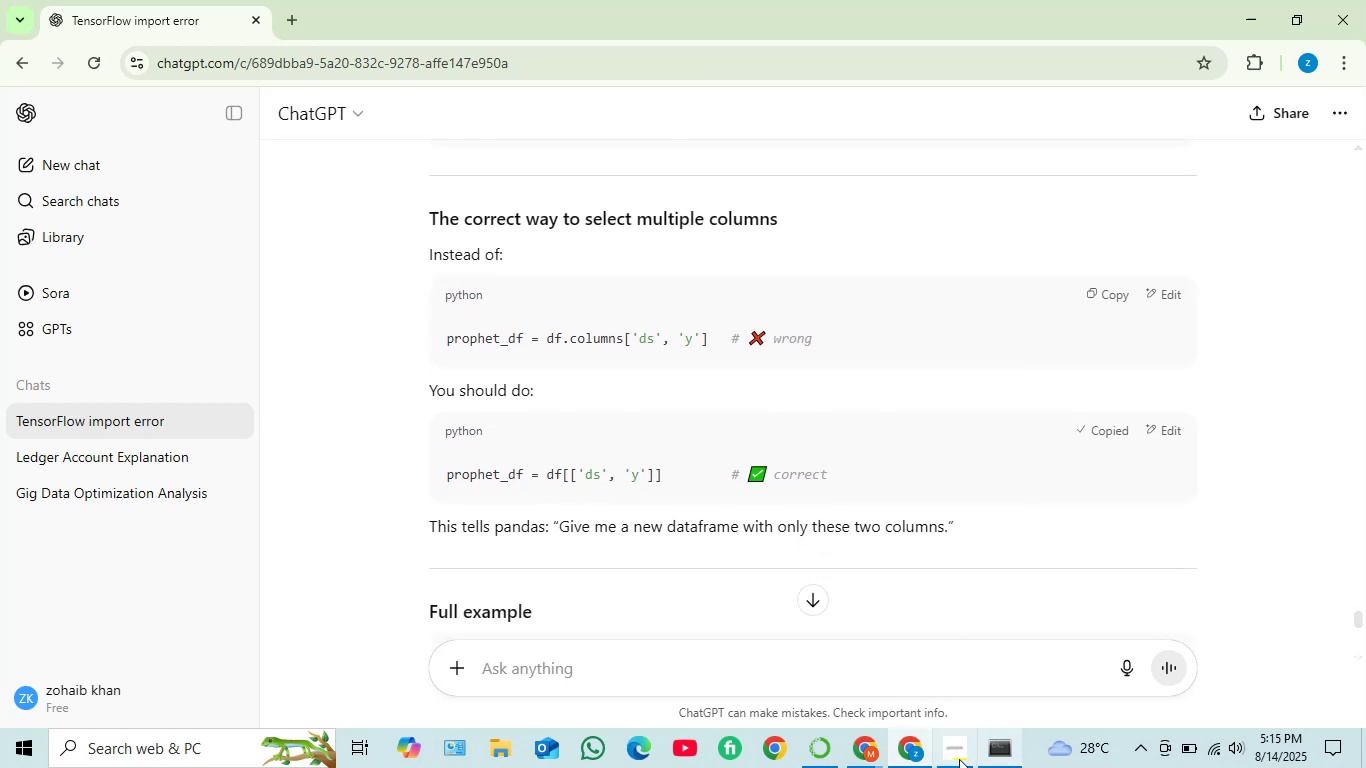 
left_click([871, 755])
 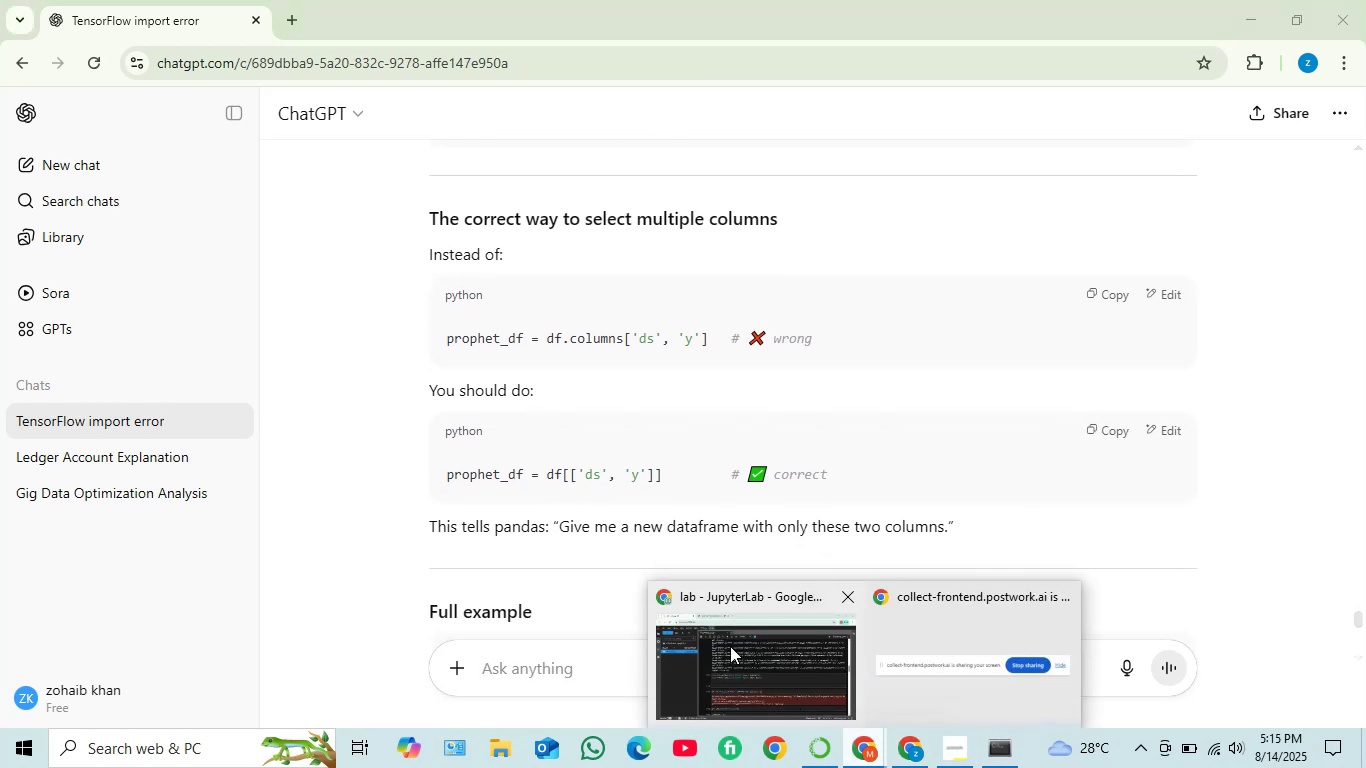 
left_click([730, 645])
 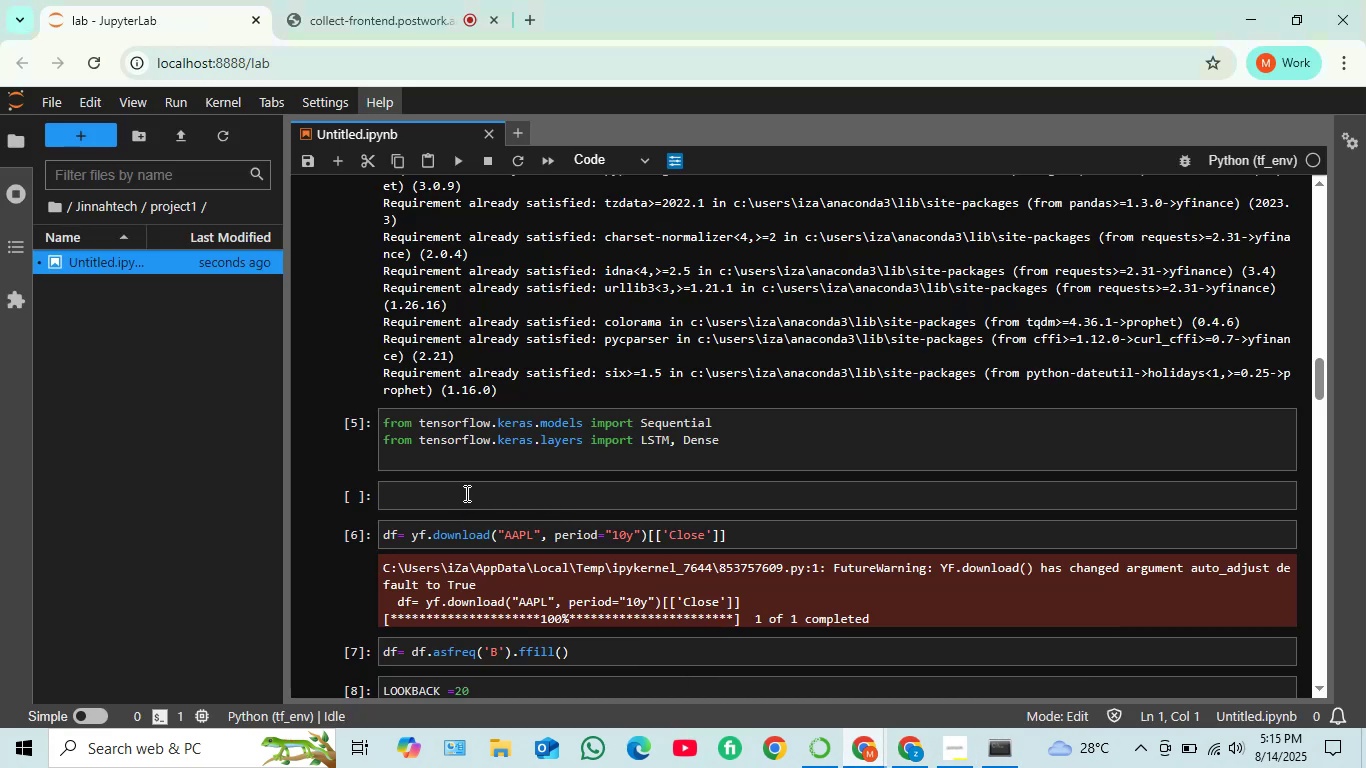 
scroll: coordinate [465, 493], scroll_direction: down, amount: 13.0
 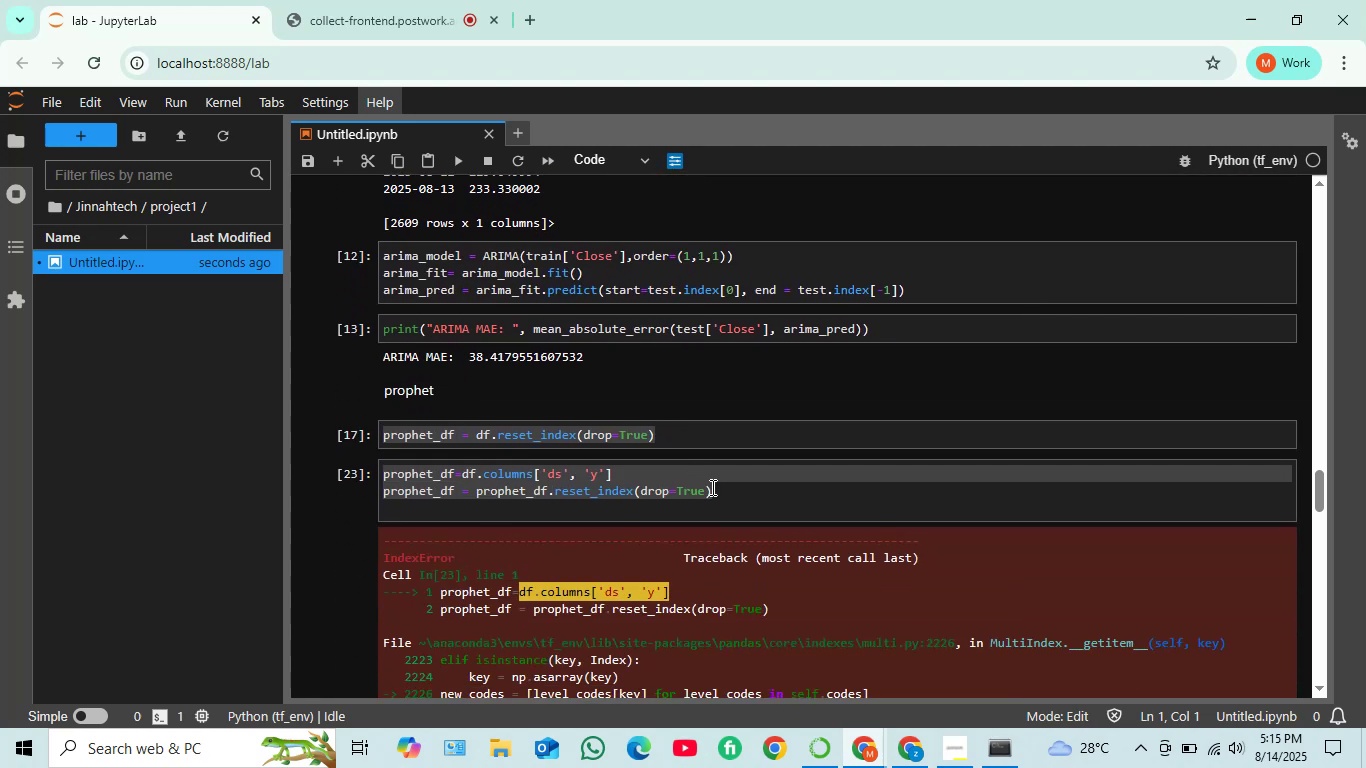 
left_click_drag(start_coordinate=[720, 494], to_coordinate=[756, 516])
 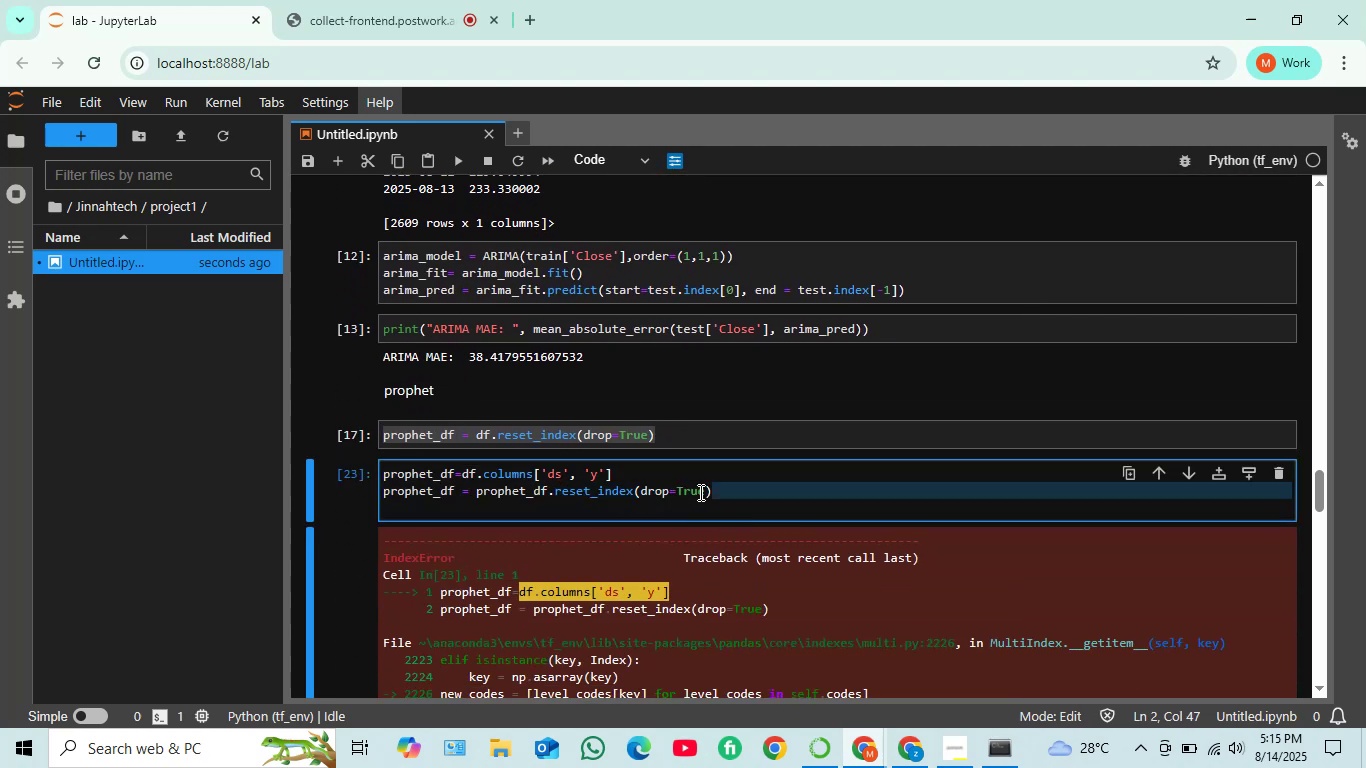 
left_click([736, 493])
 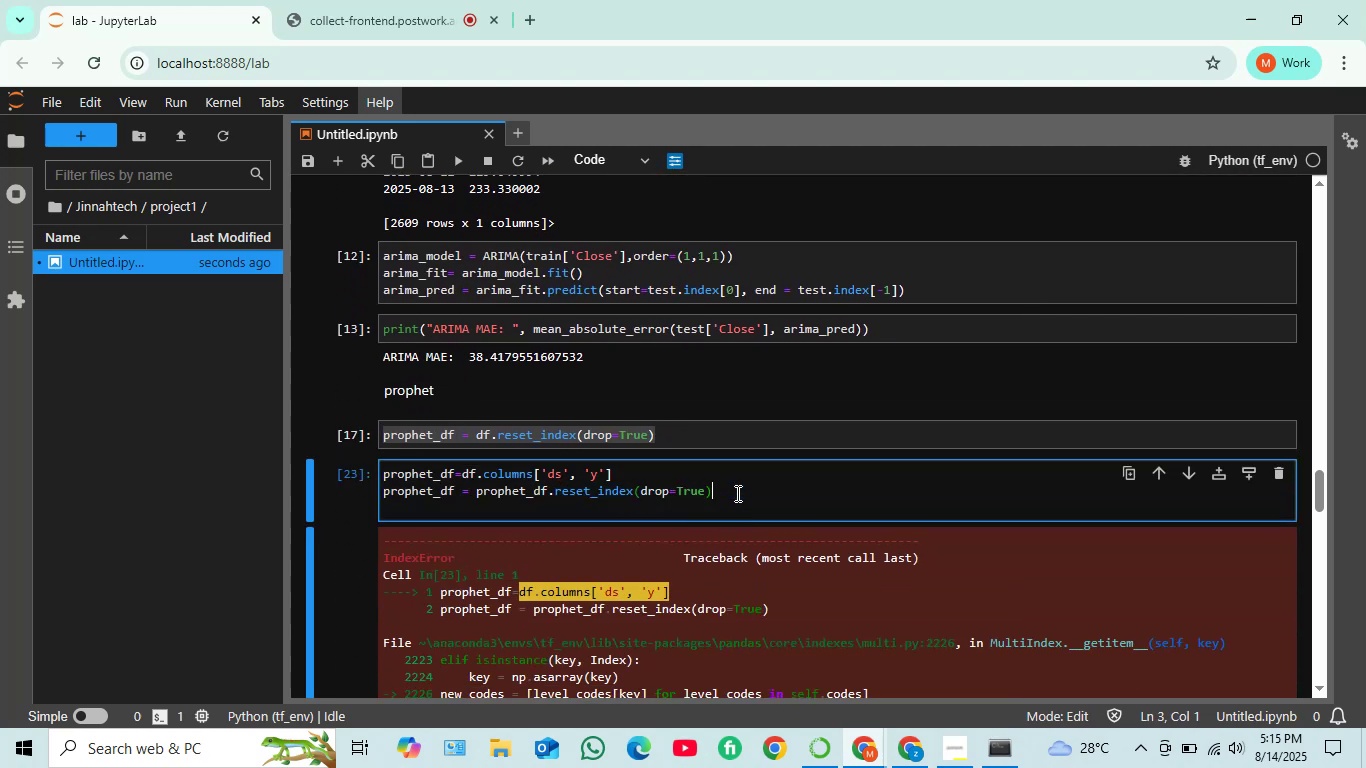 
key(Control+A)
 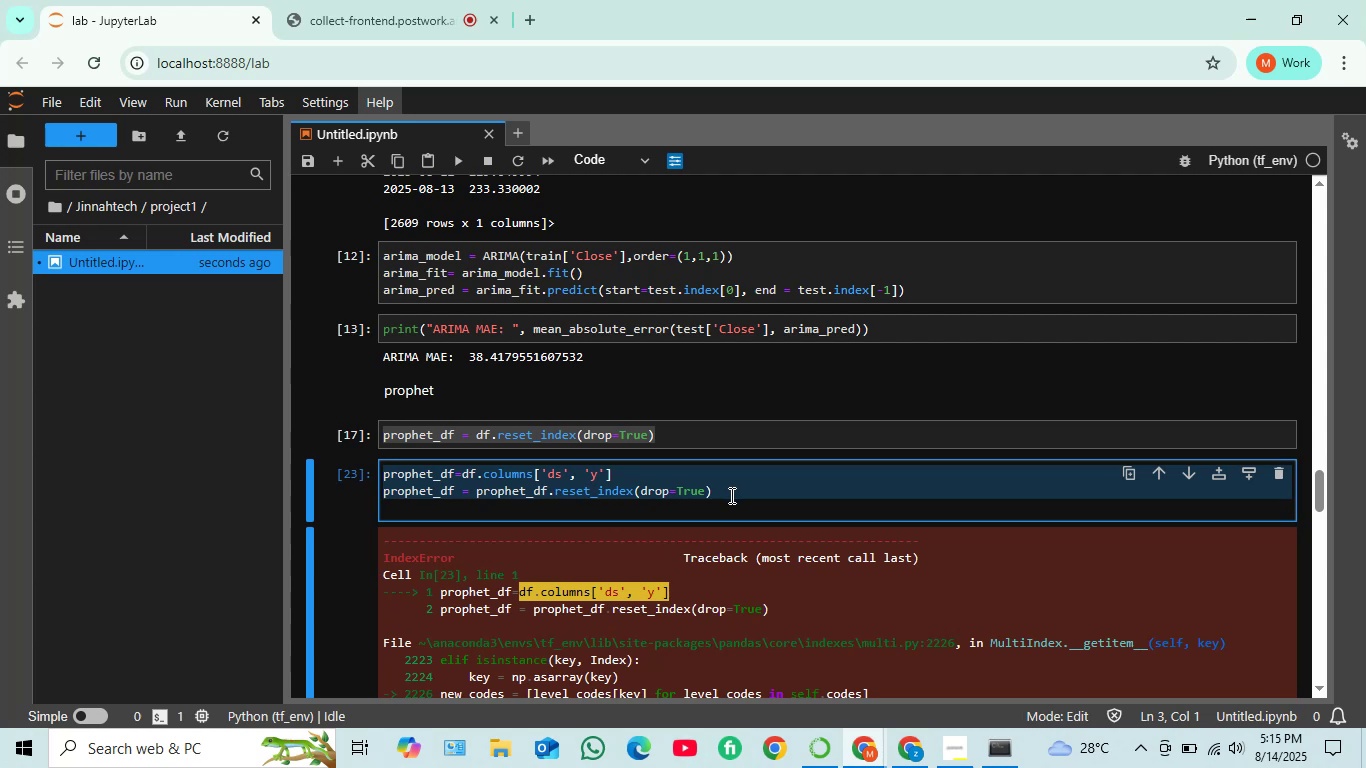 
key(Control+V)
 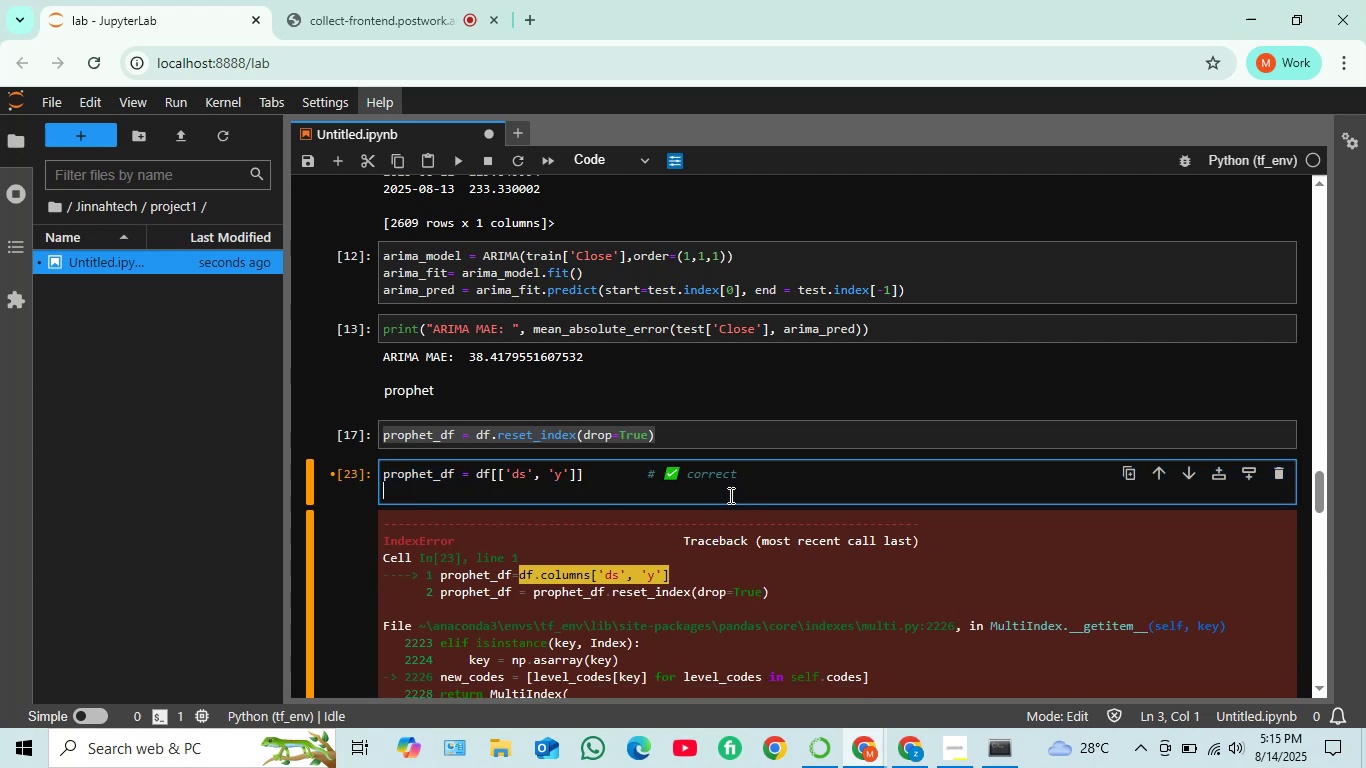 
left_click_drag(start_coordinate=[746, 476], to_coordinate=[630, 476])
 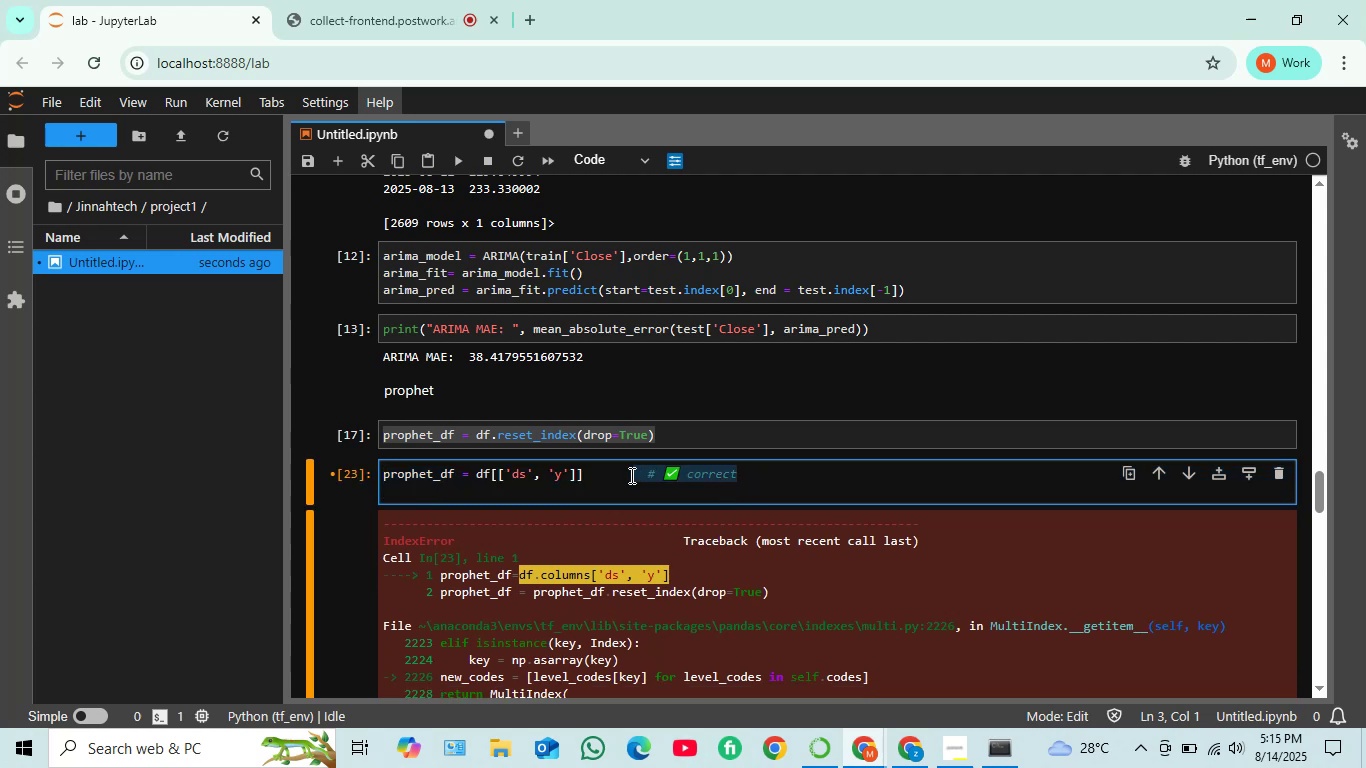 
key(Backspace)
 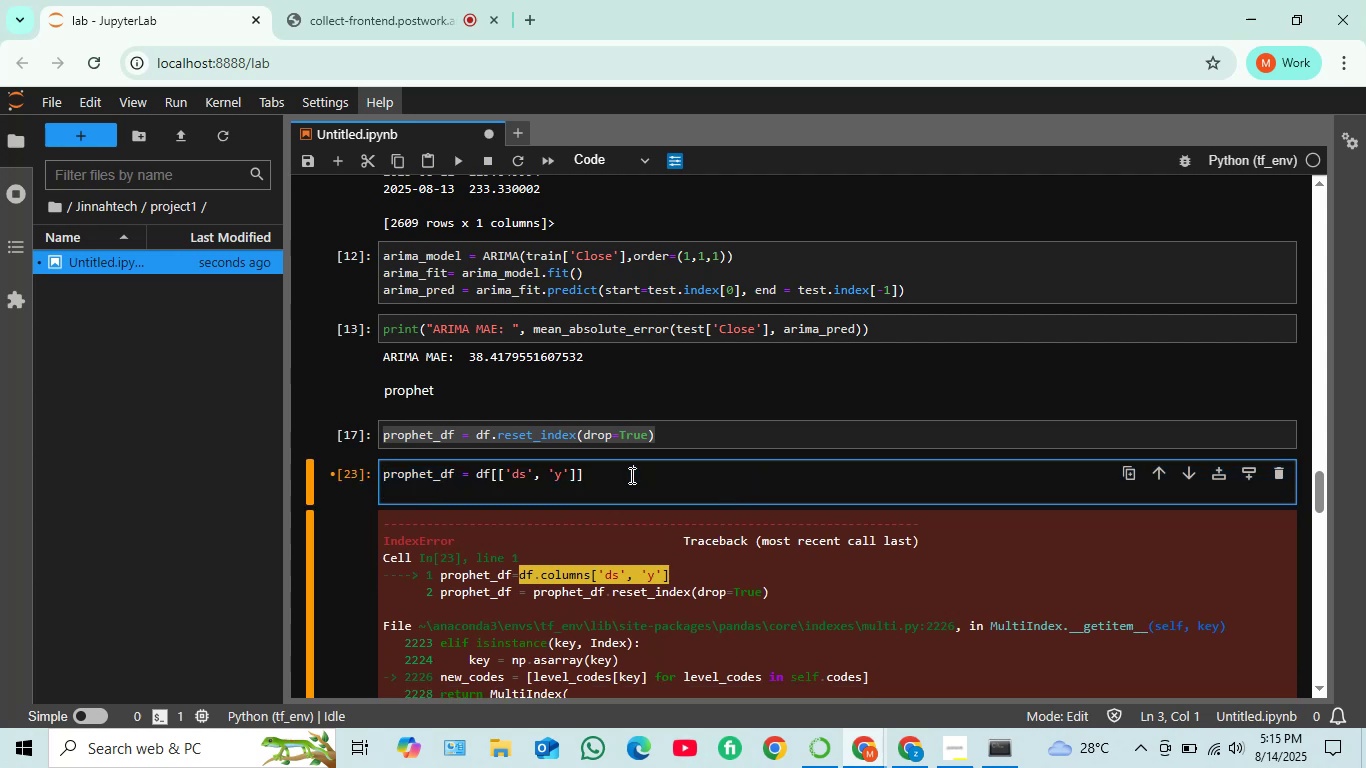 
key(Backspace)
 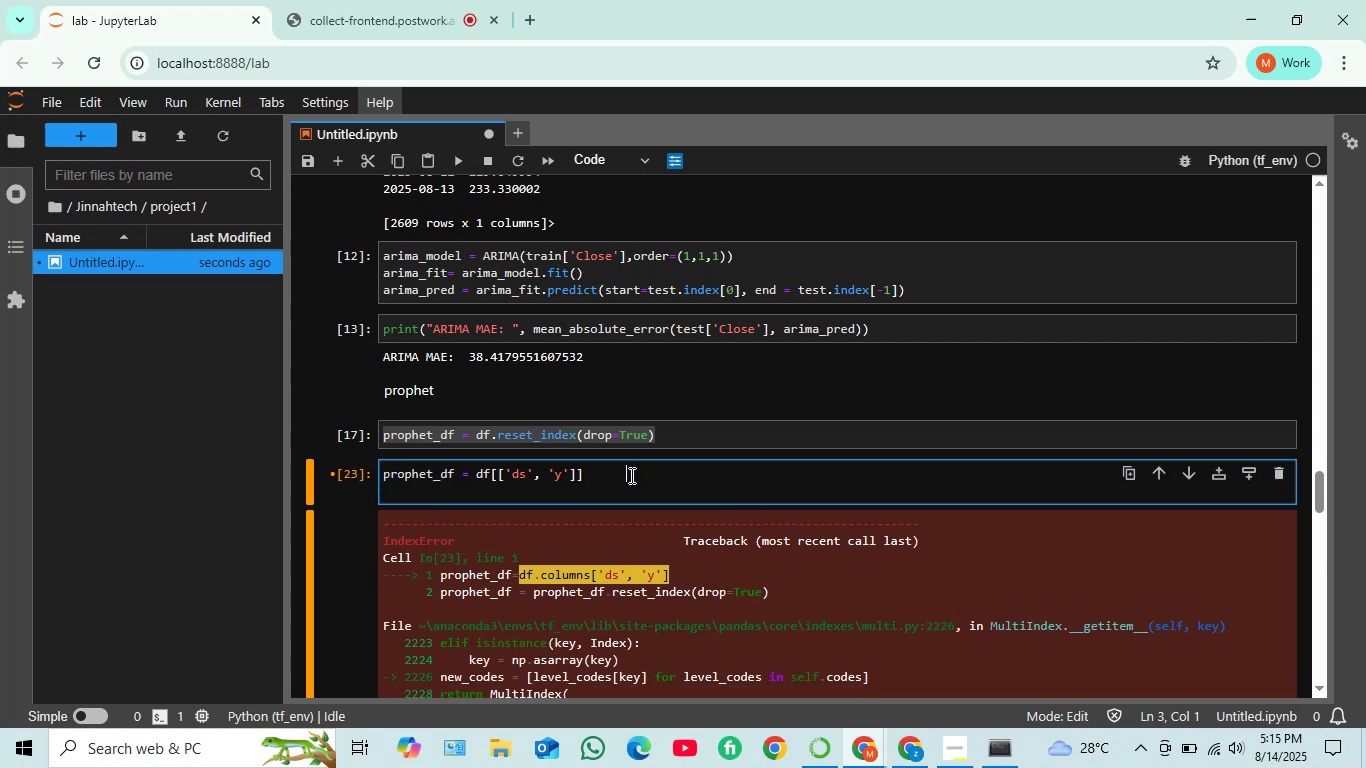 
key(Backspace)
 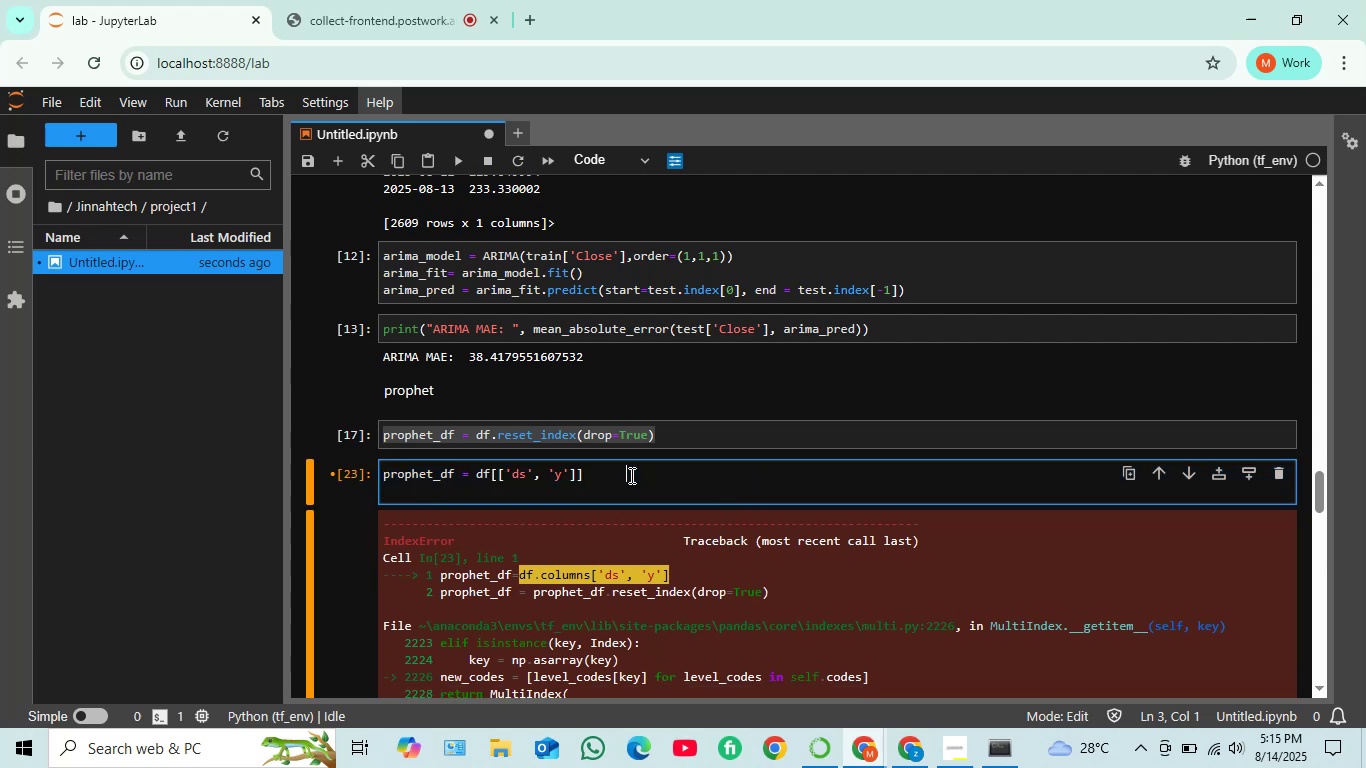 
key(Backspace)
 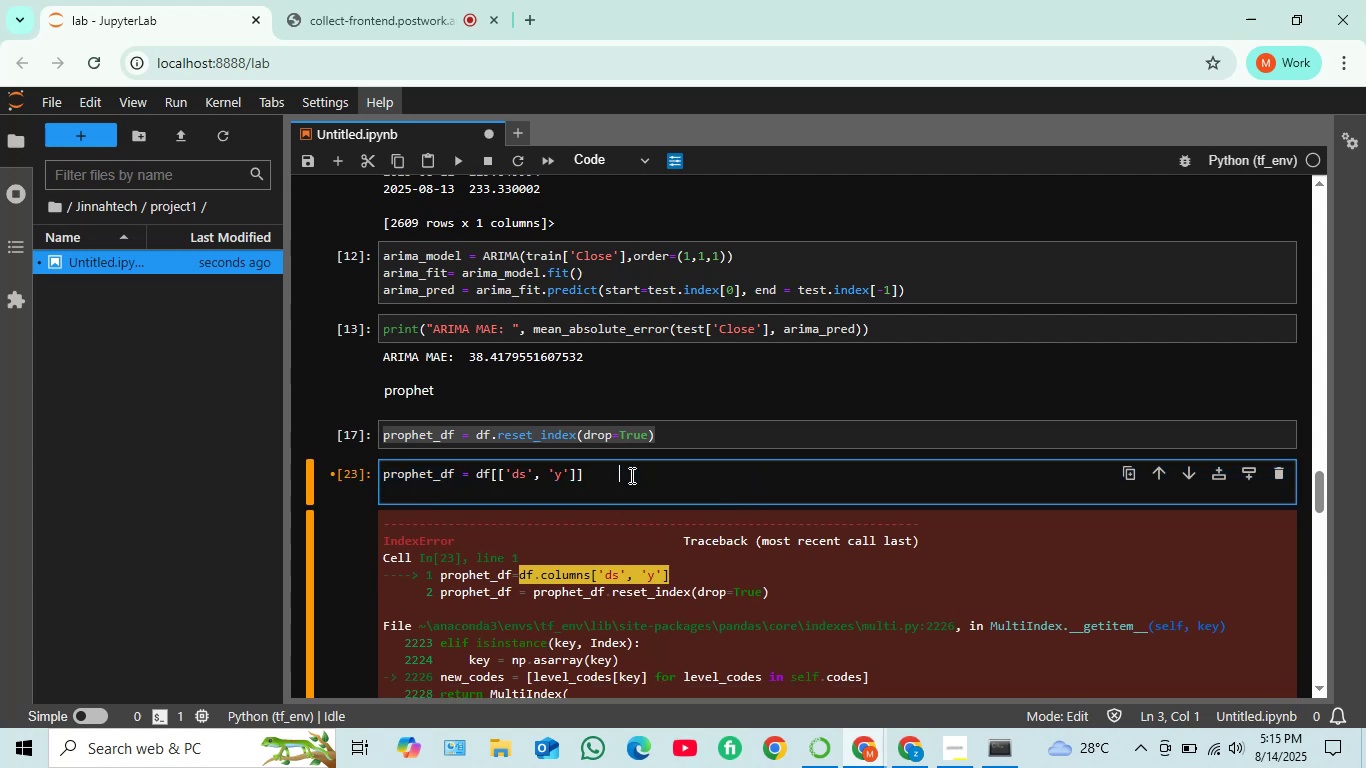 
key(Backspace)
 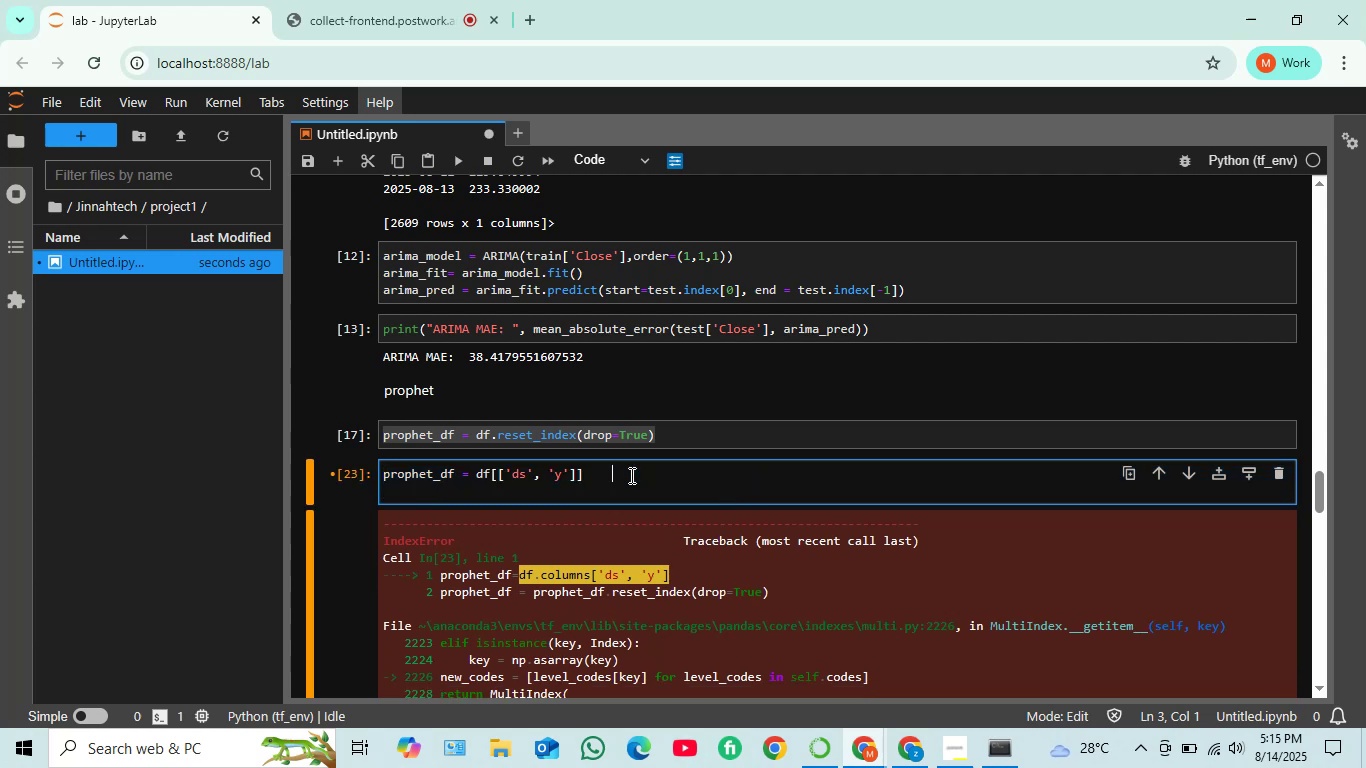 
key(Backspace)
 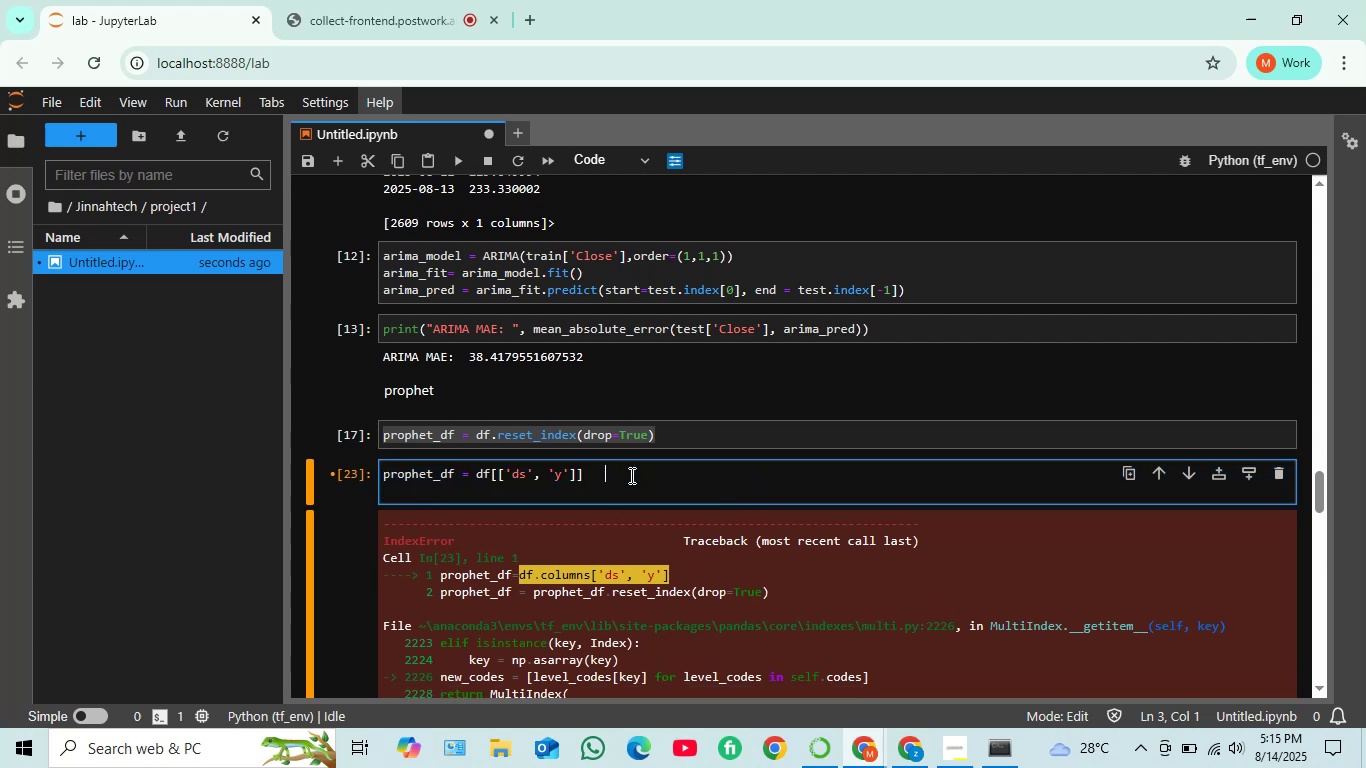 
key(Backspace)
 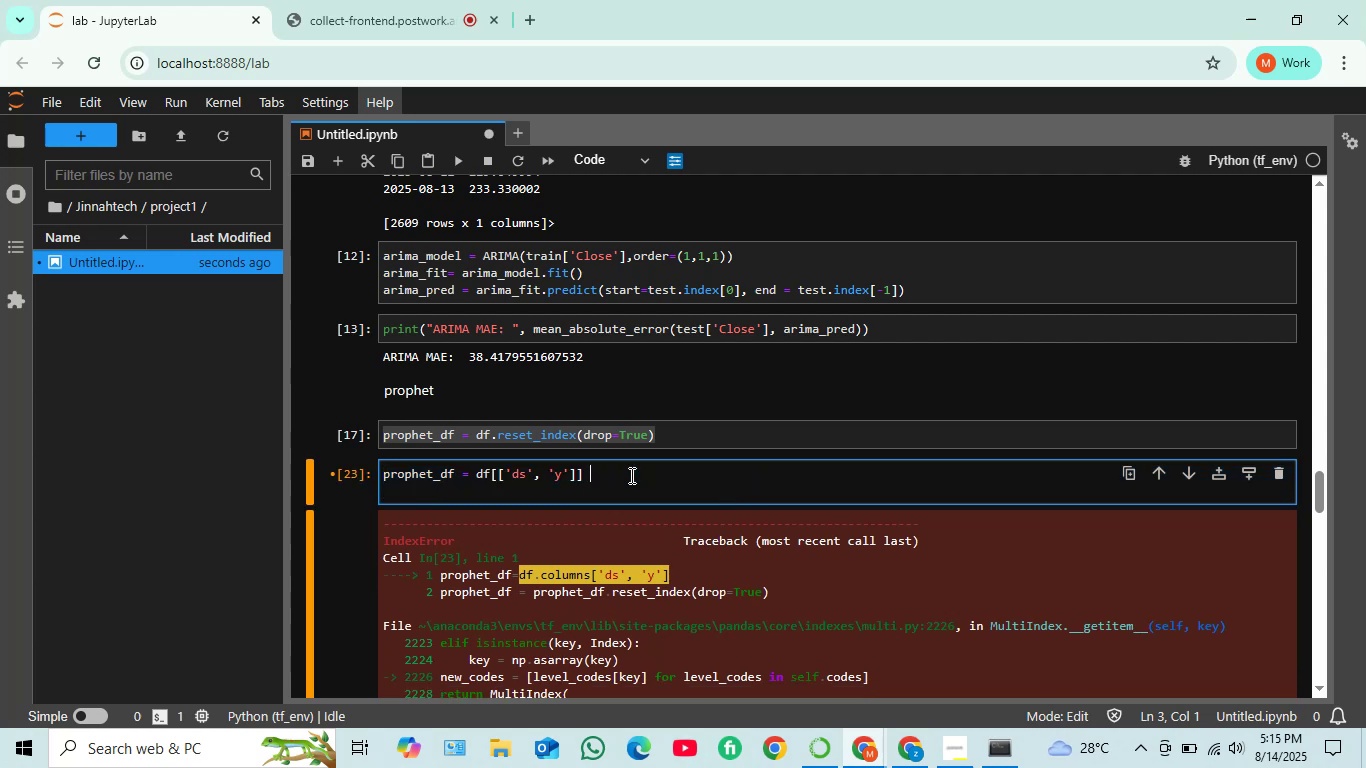 
key(Backspace)
 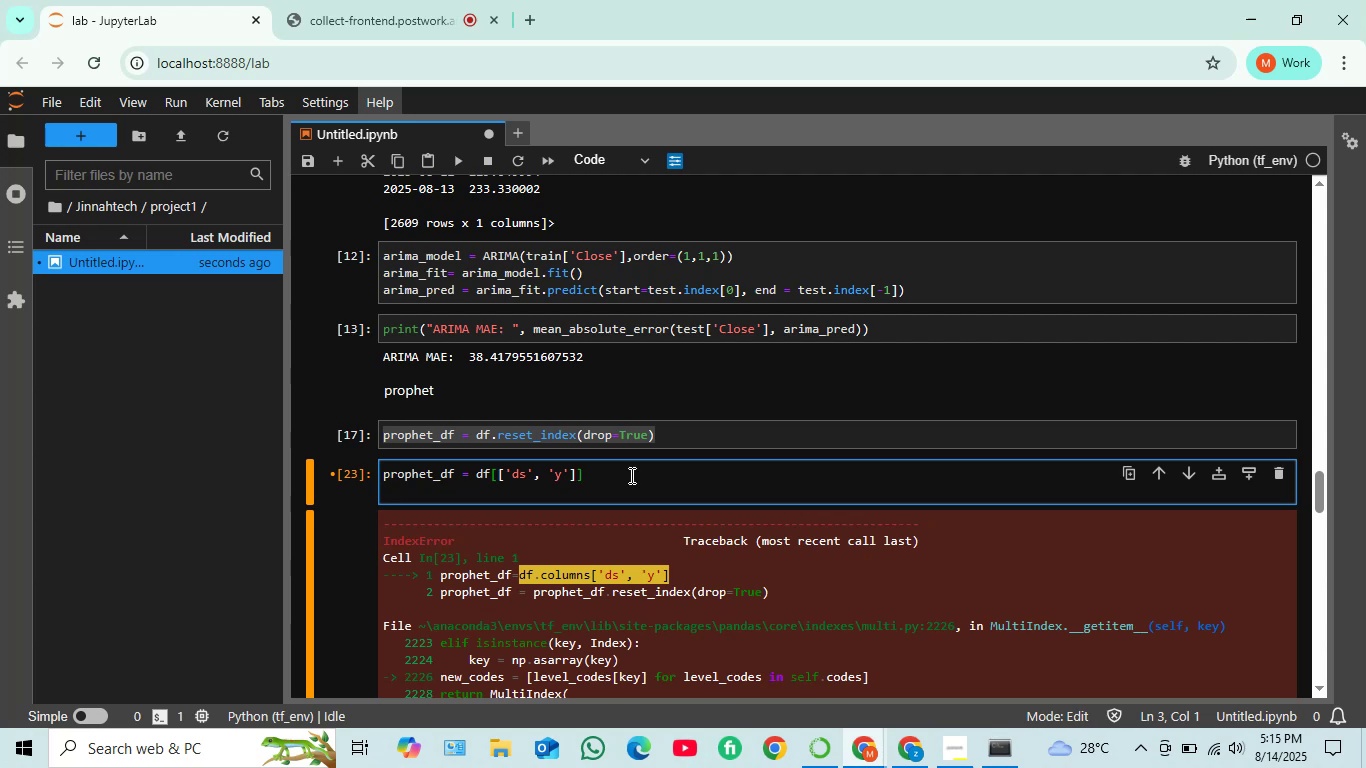 
key(Shift+Enter)
 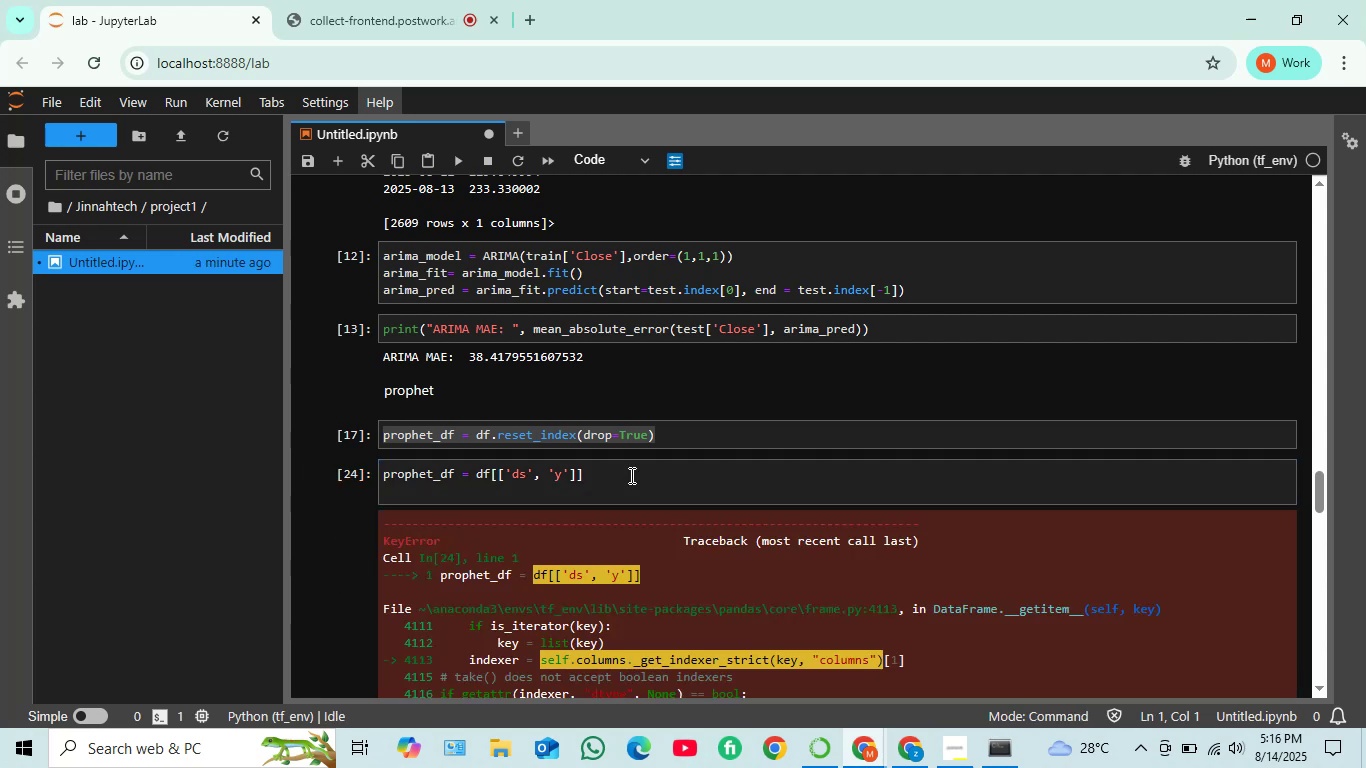 
scroll: coordinate [630, 475], scroll_direction: down, amount: 1.0
 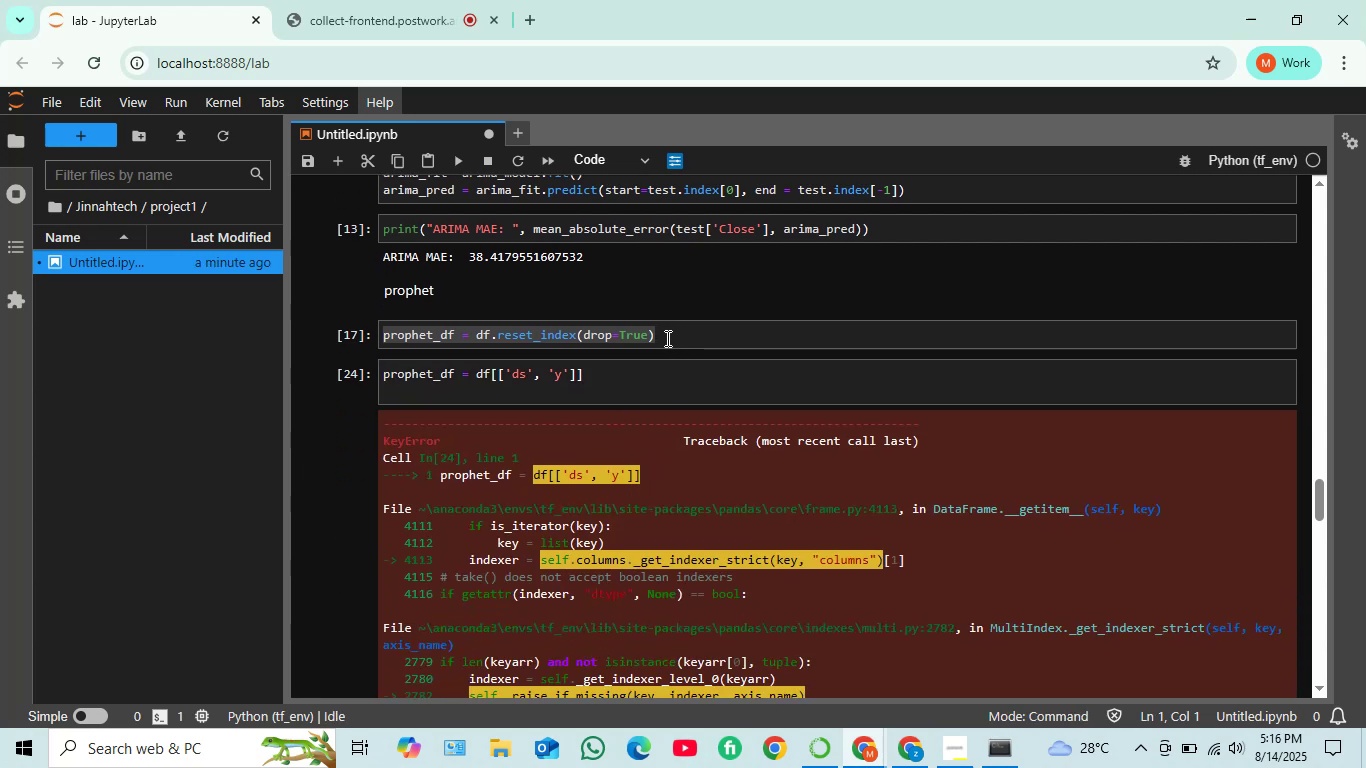 
wait(7.65)
 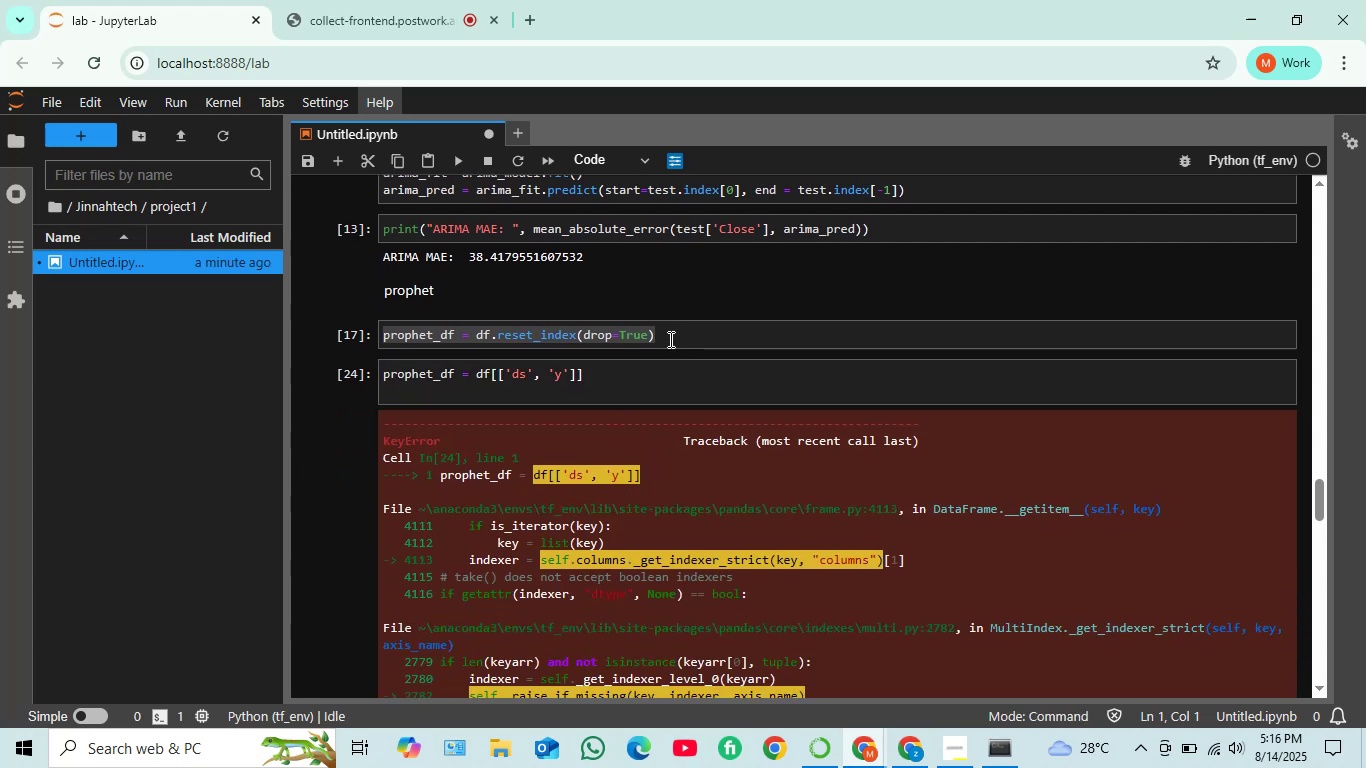 
left_click([478, 379])
 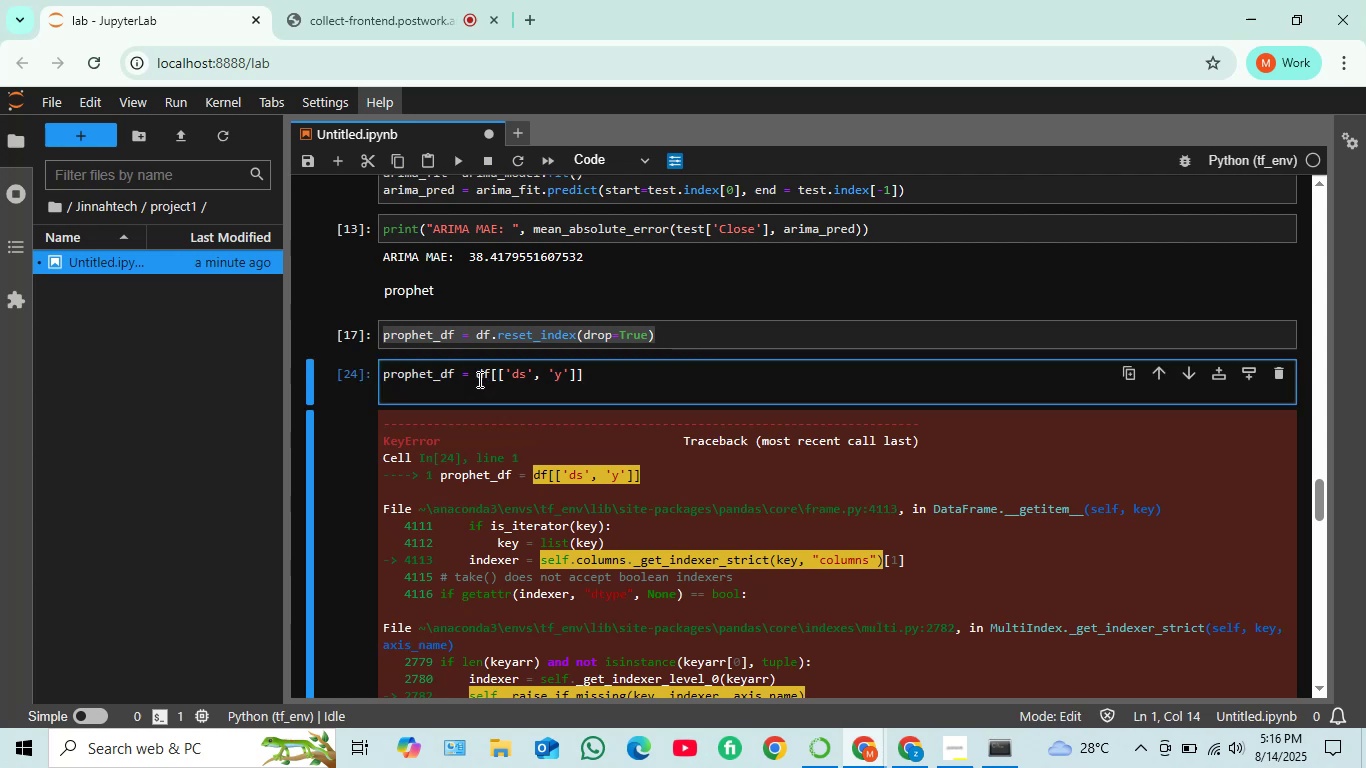 
type(prophet_)
 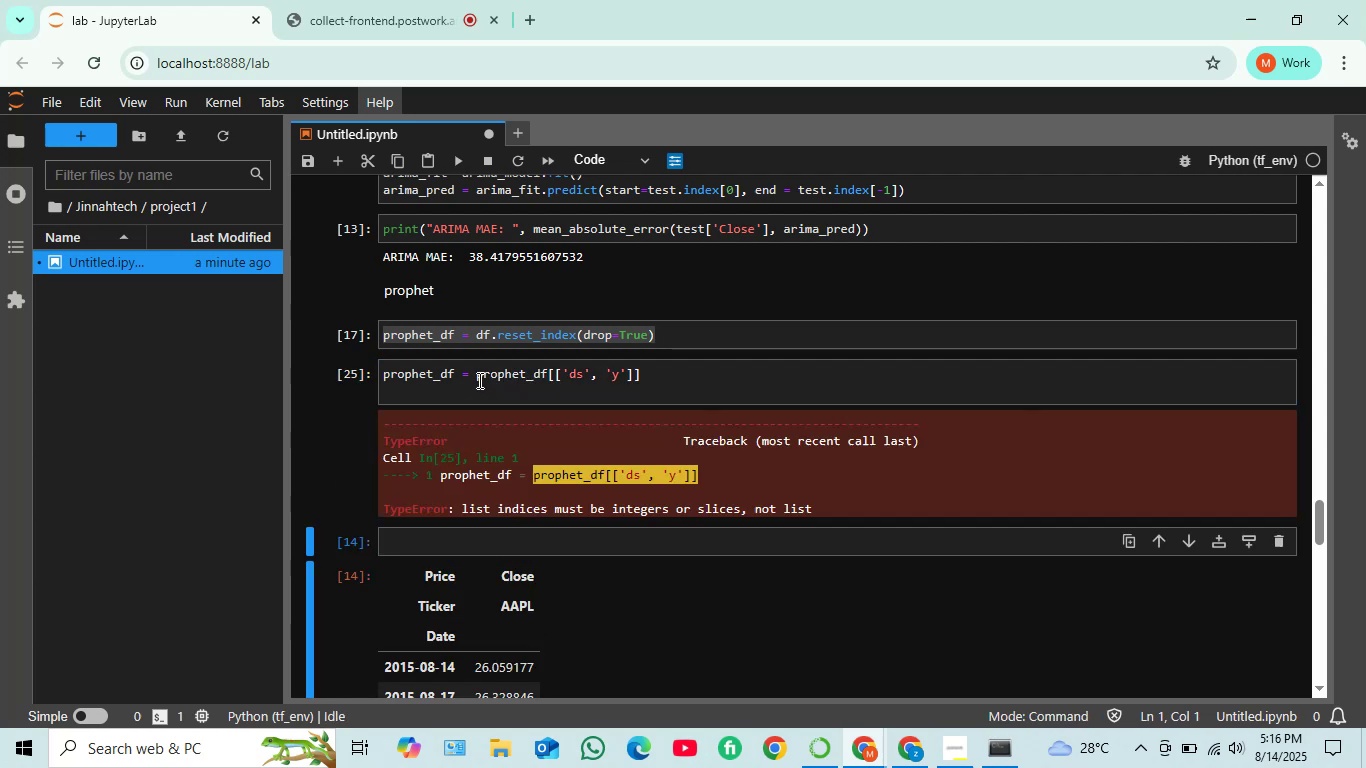 
 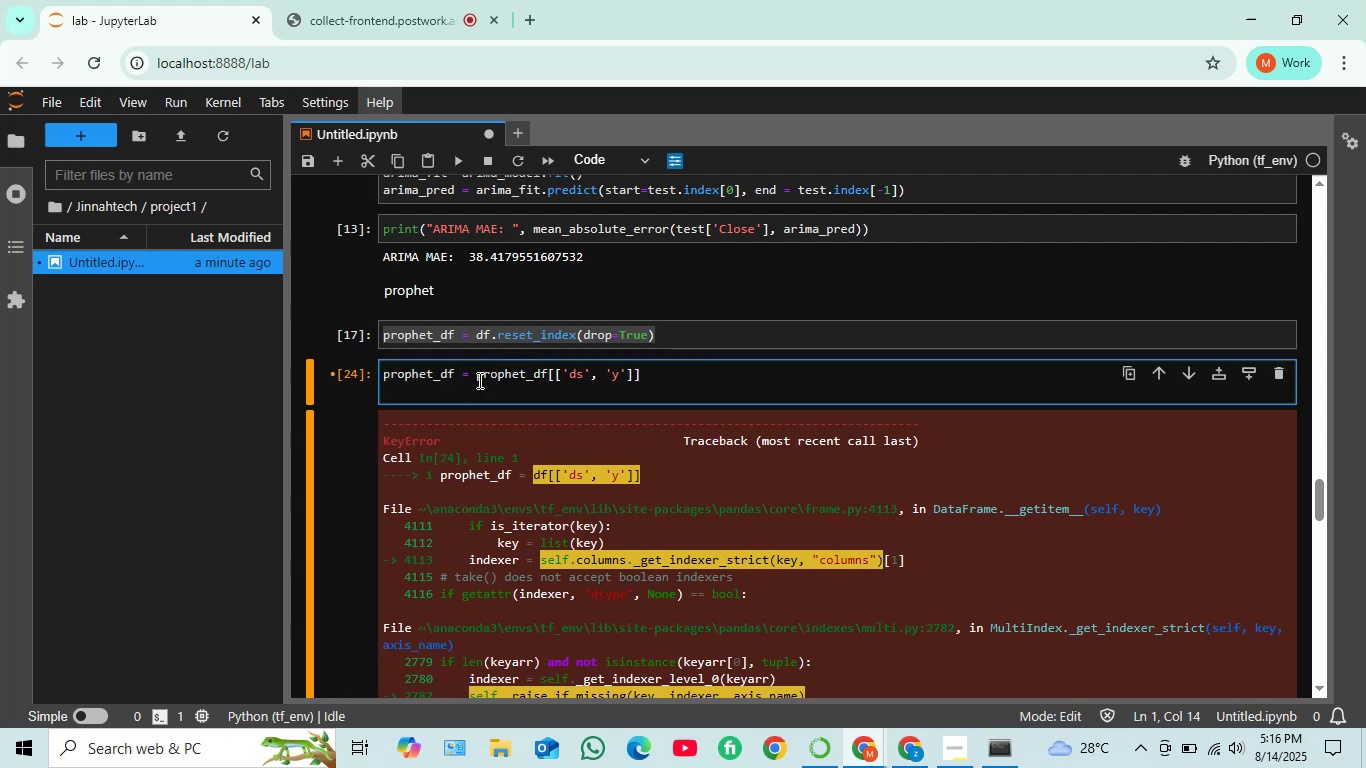 
key(Shift+Enter)
 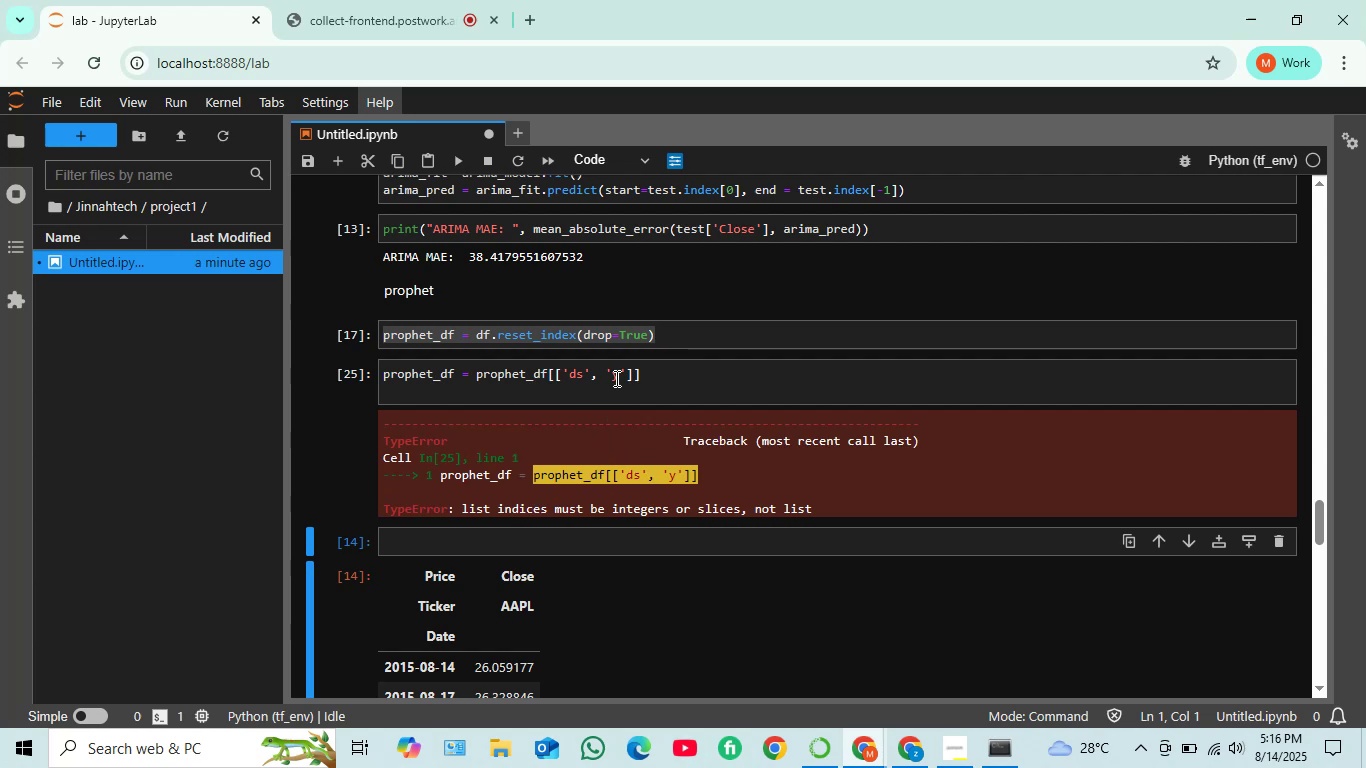 
wait(6.75)
 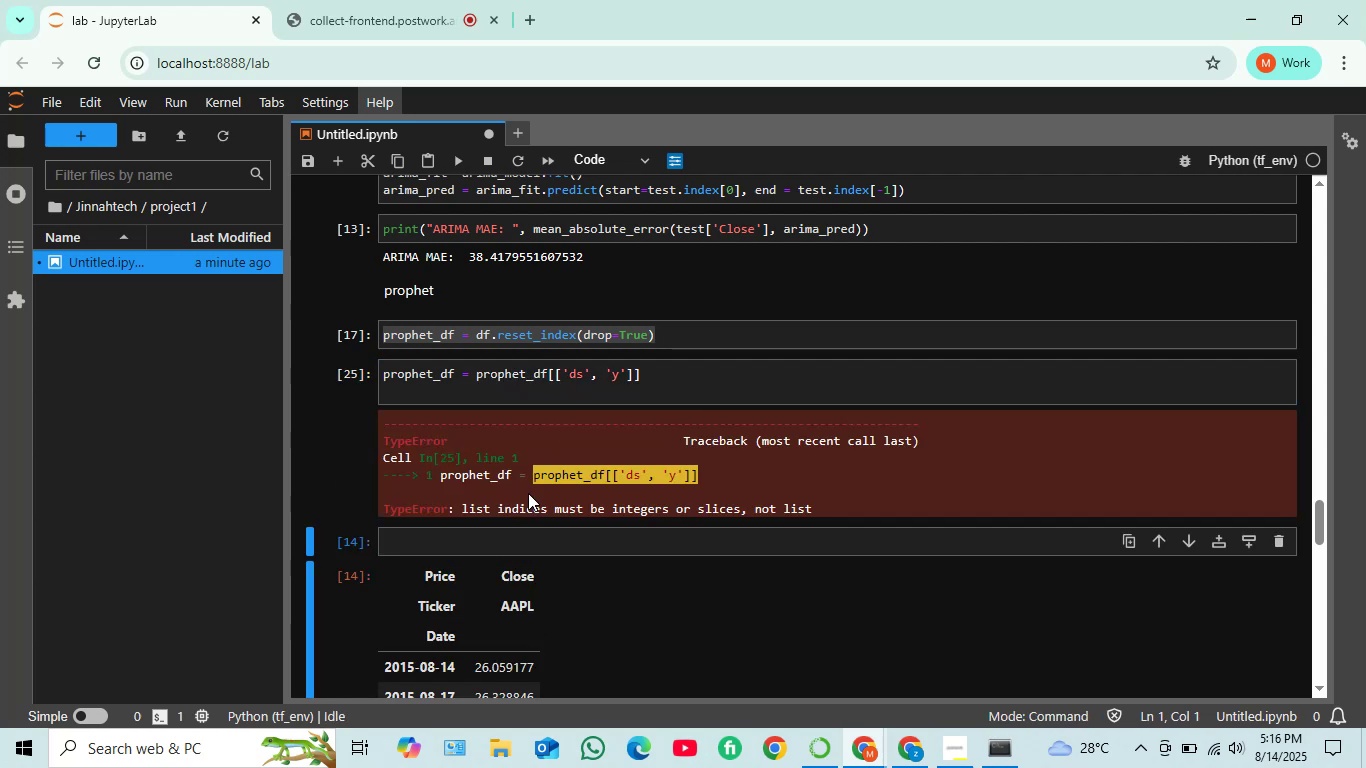 
left_click_drag(start_coordinate=[665, 336], to_coordinate=[377, 338])
 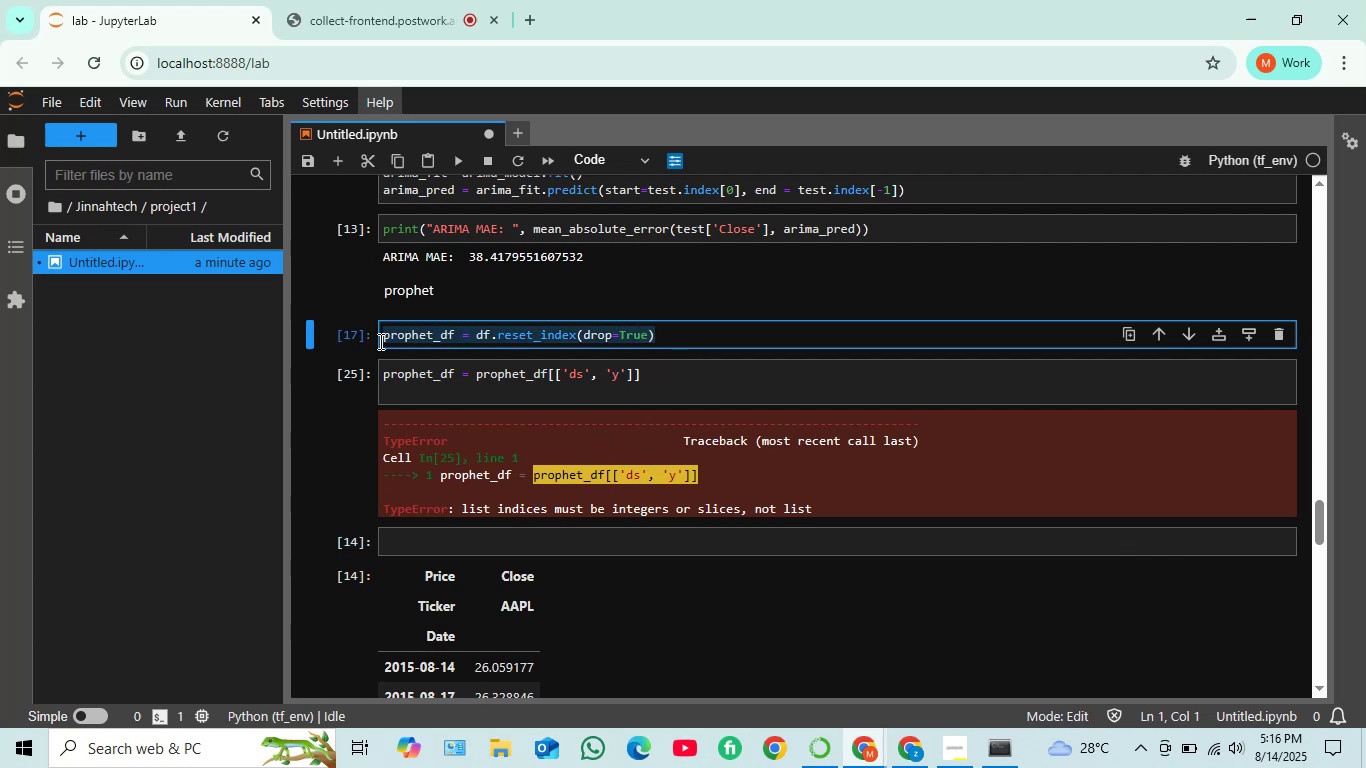 
key(Backspace)
 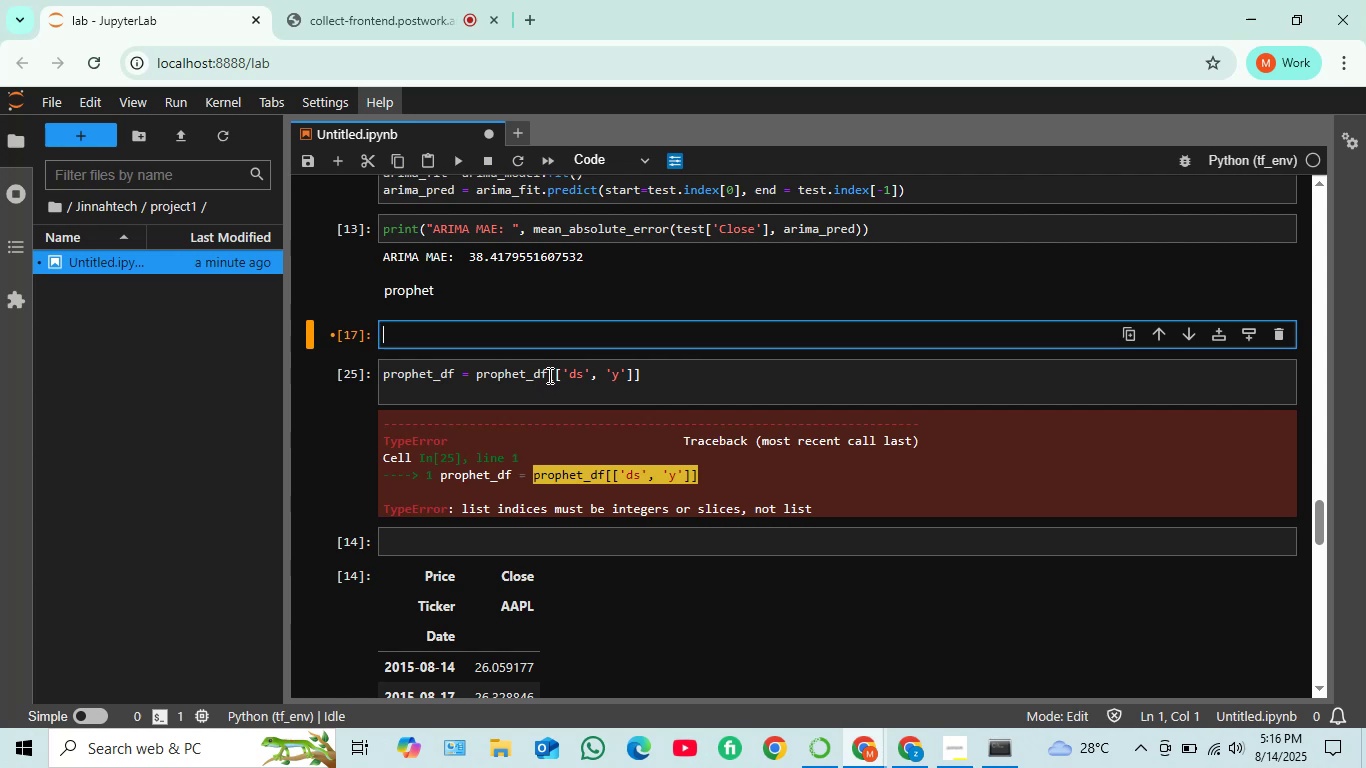 
hold_key(key=ControlLeft, duration=1.52)
 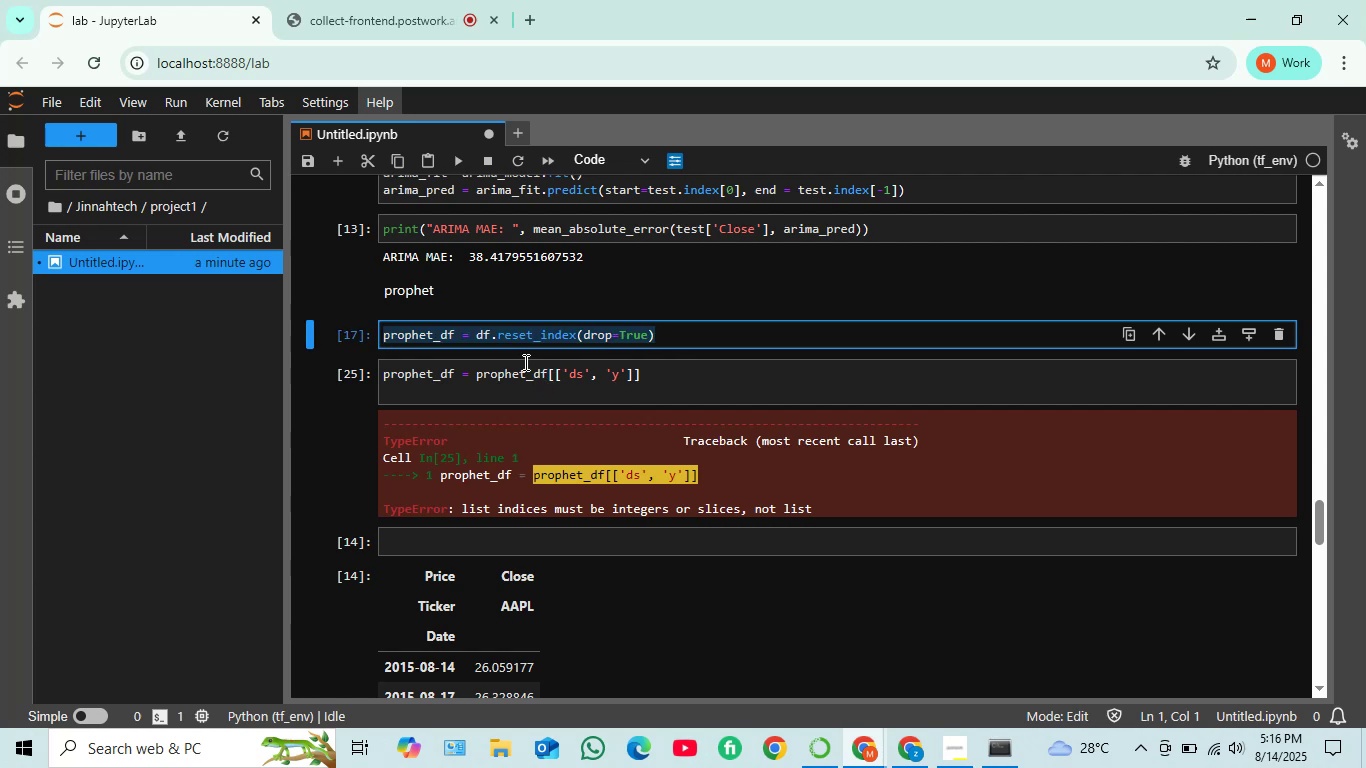 
key(Control+Z)
 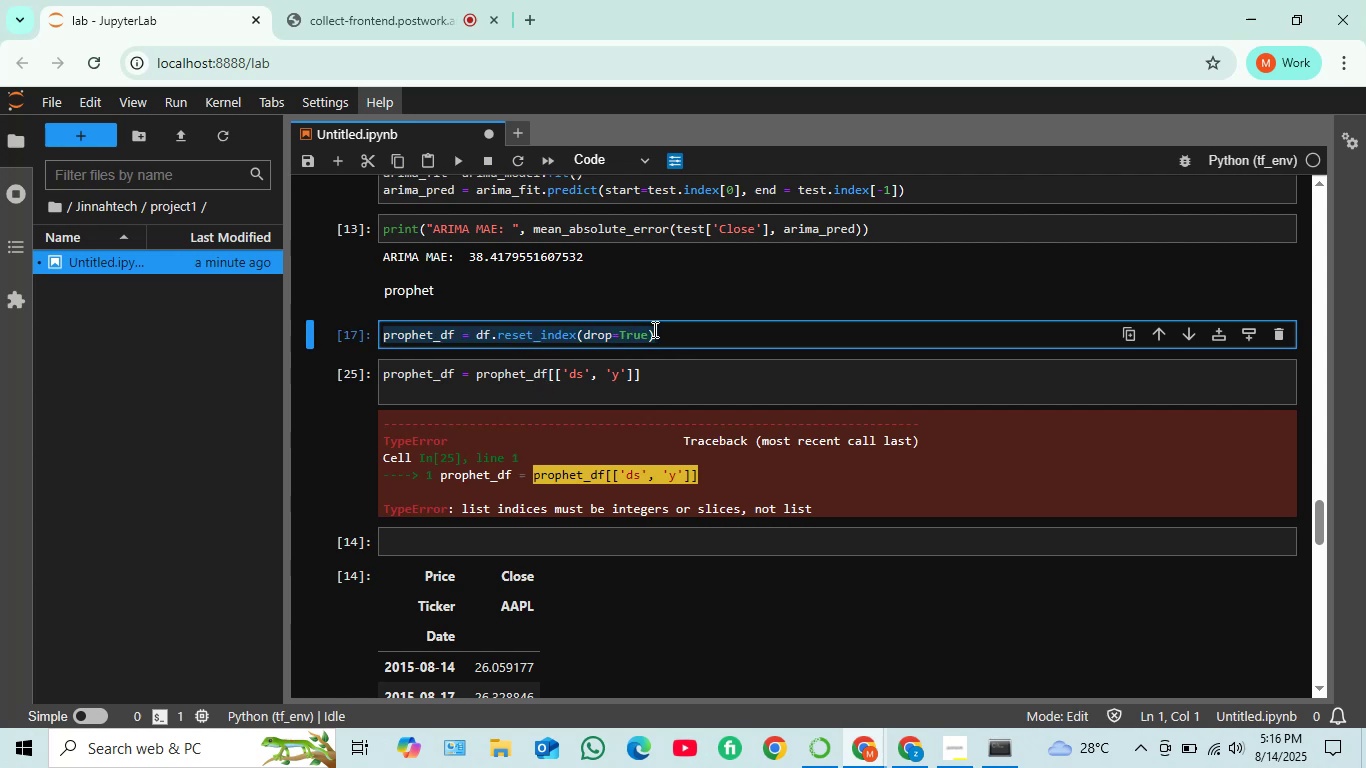 
left_click([677, 335])
 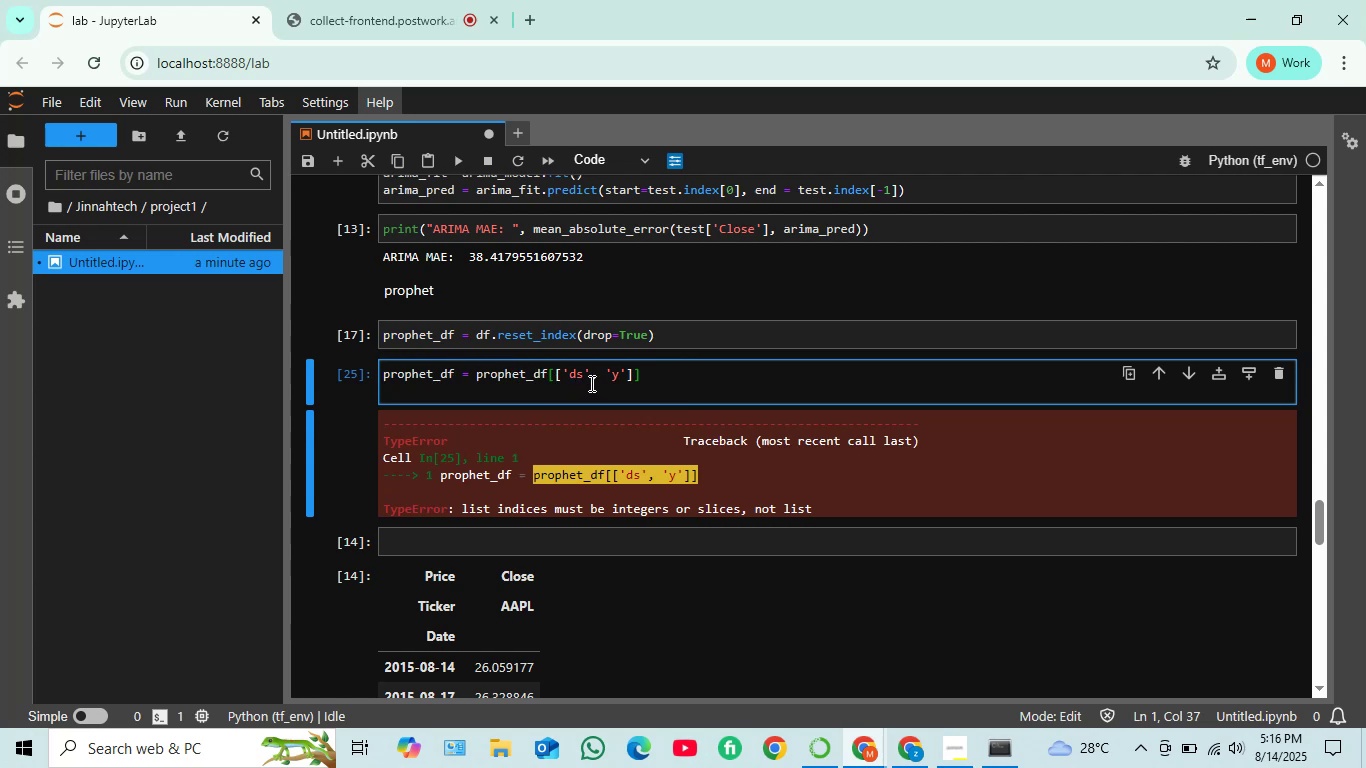 
wait(11.66)
 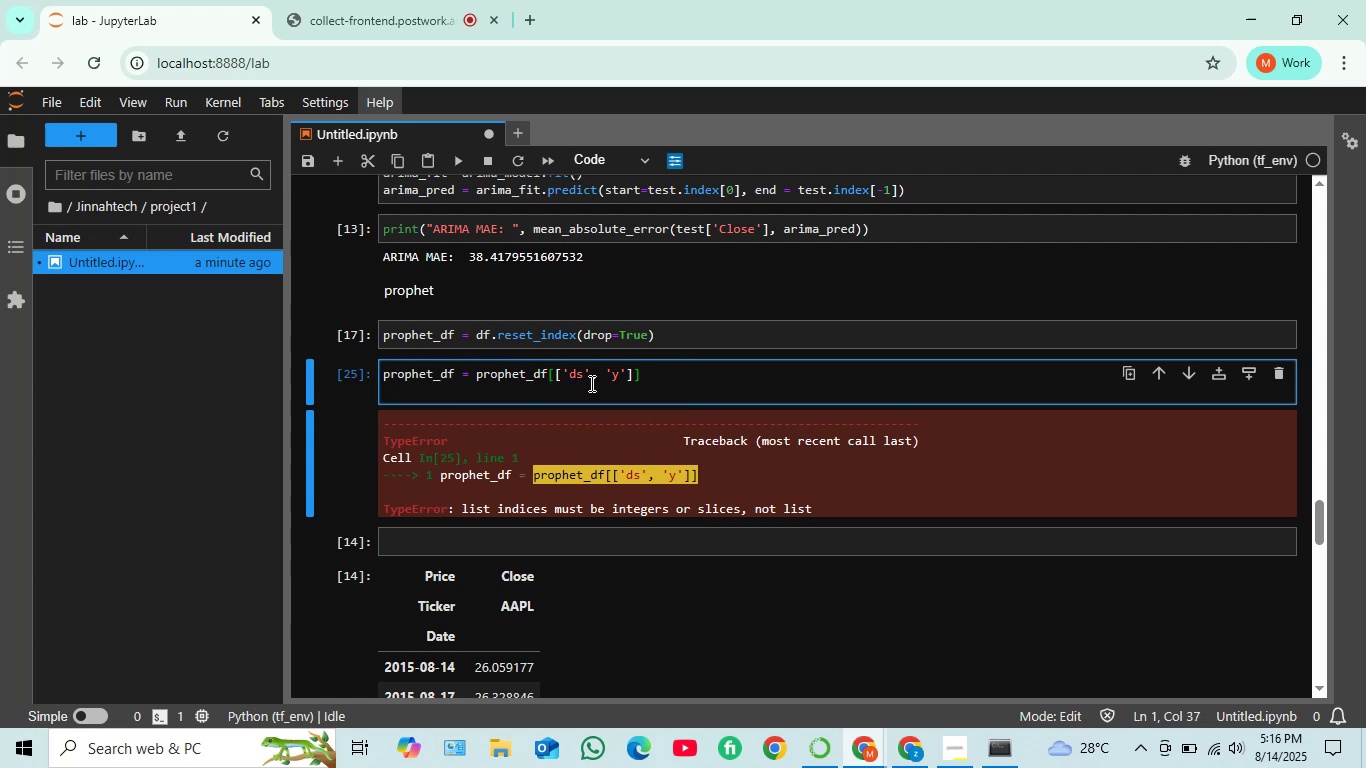 
left_click([871, 747])
 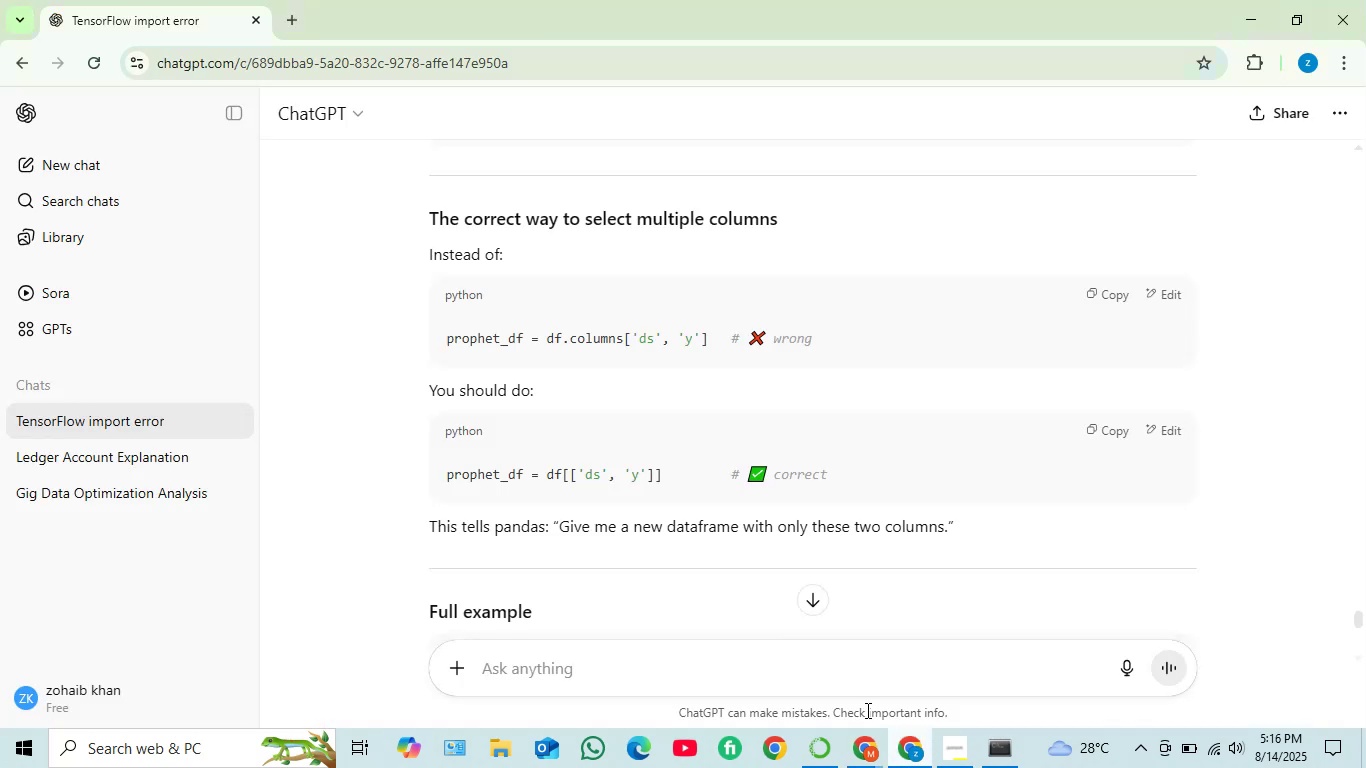 
scroll: coordinate [576, 500], scroll_direction: down, amount: 3.0
 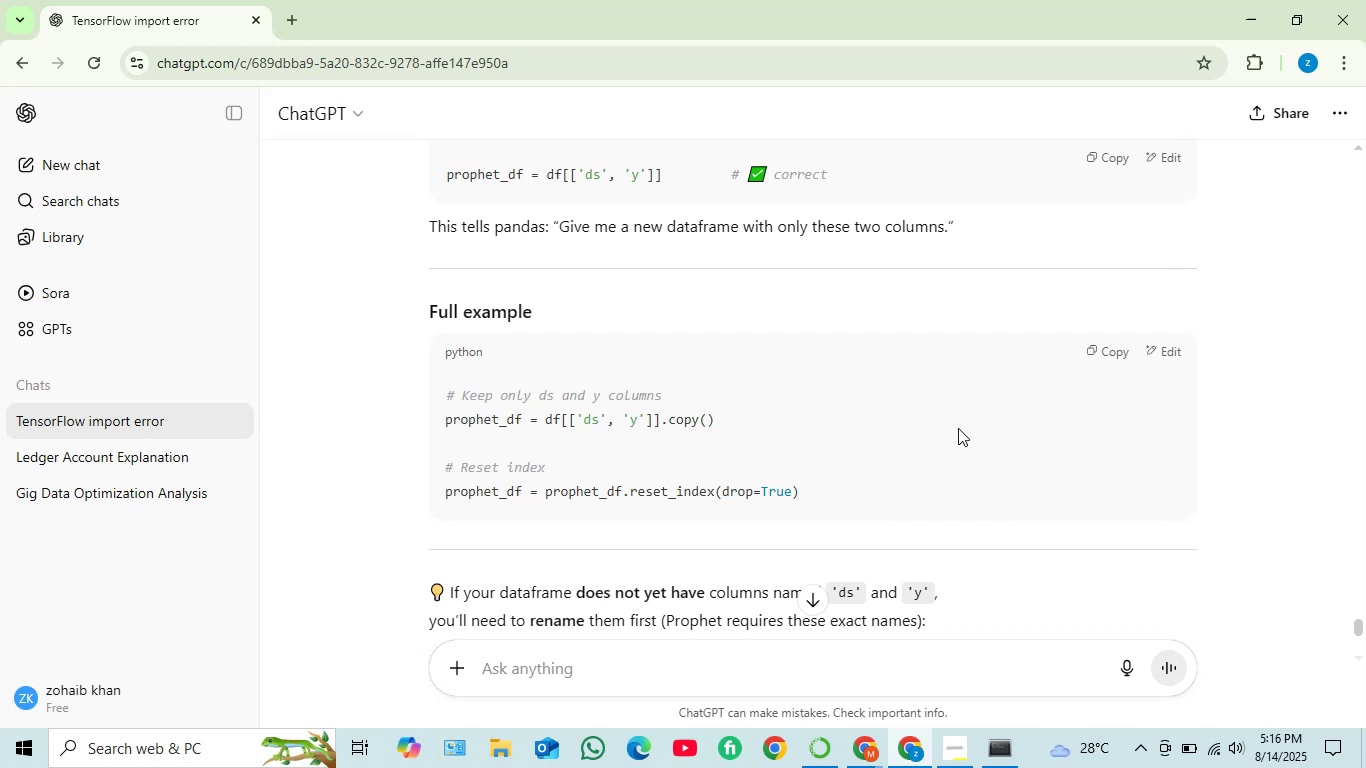 
wait(10.3)
 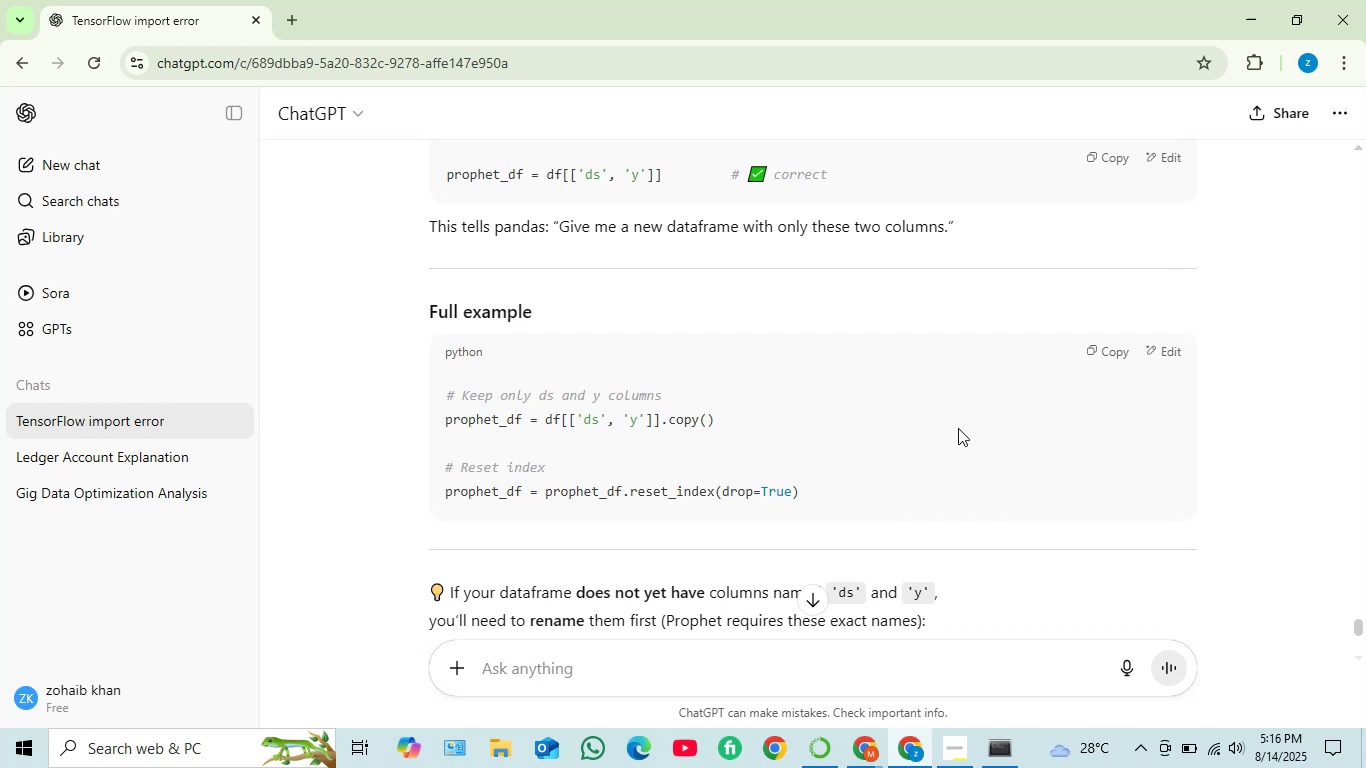 
left_click([871, 753])
 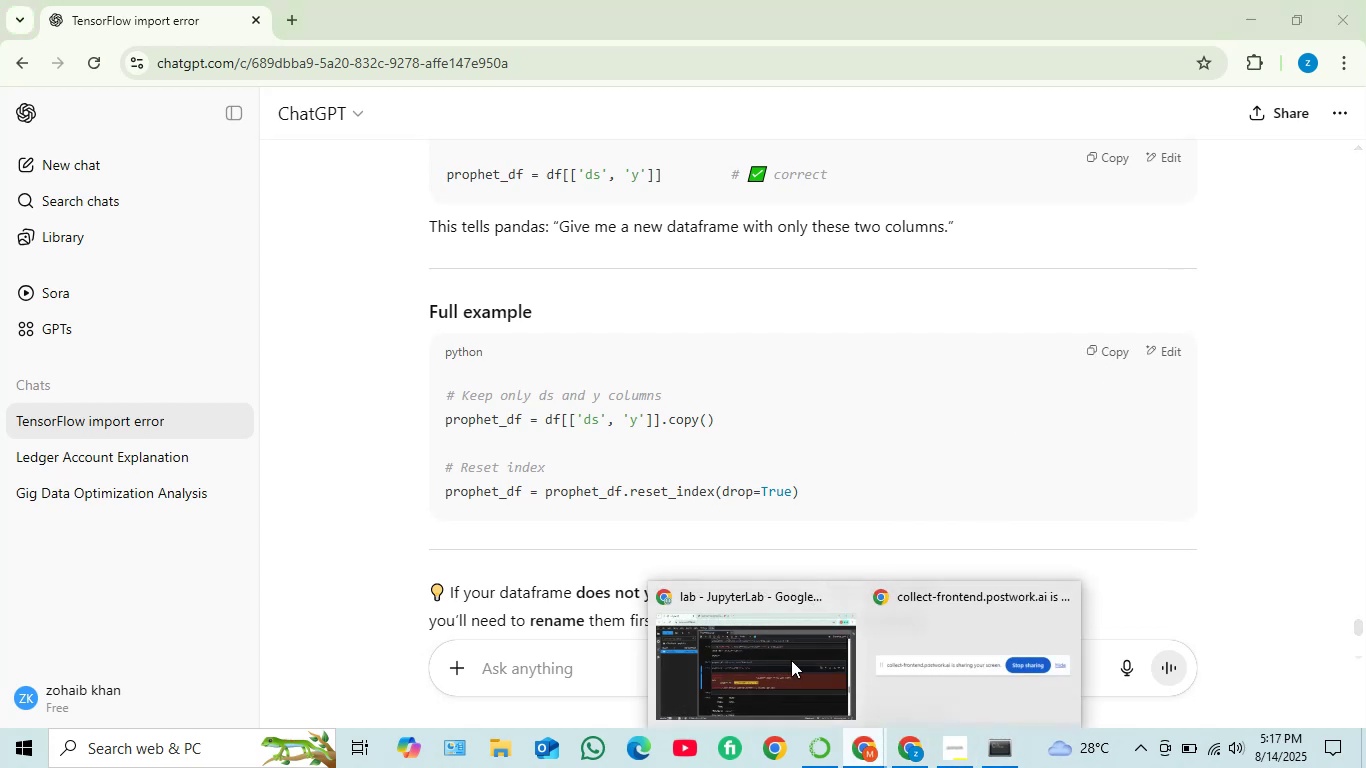 
left_click([789, 654])
 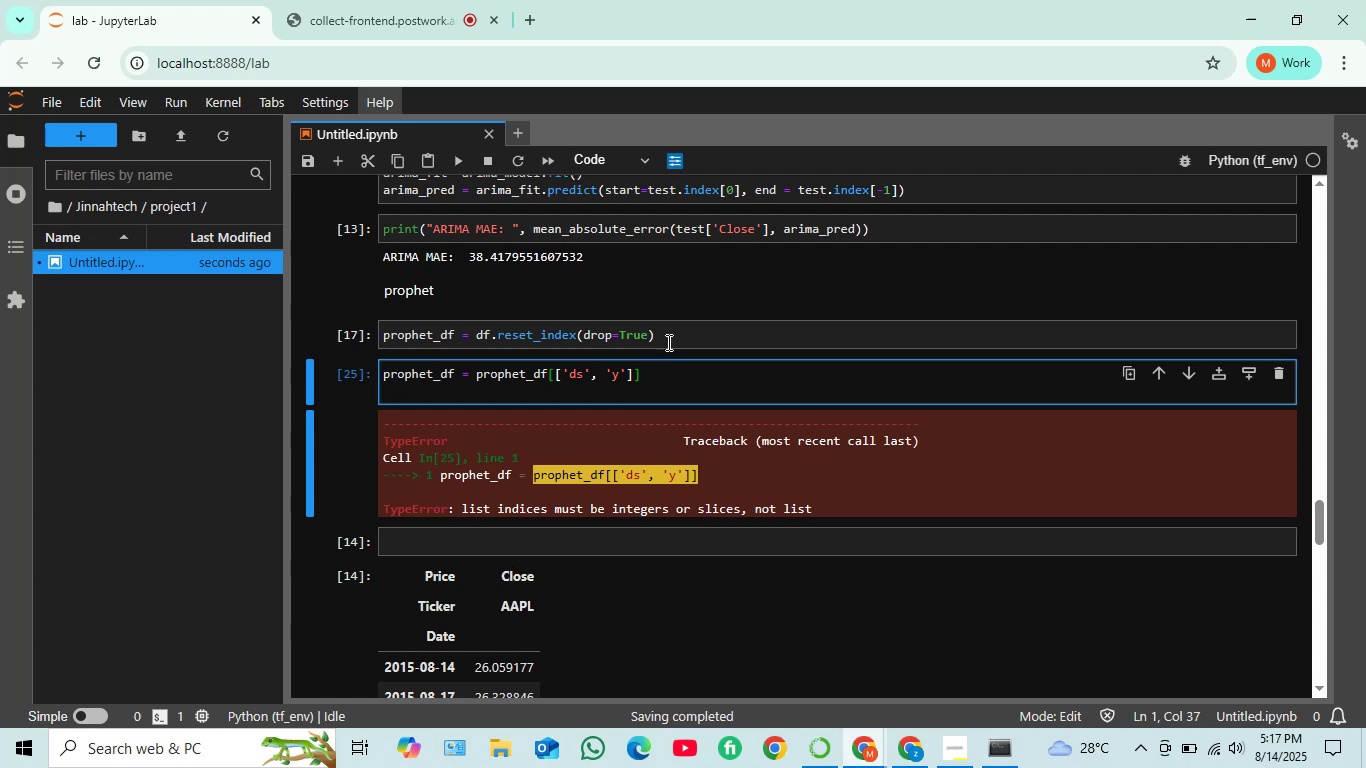 
wait(5.96)
 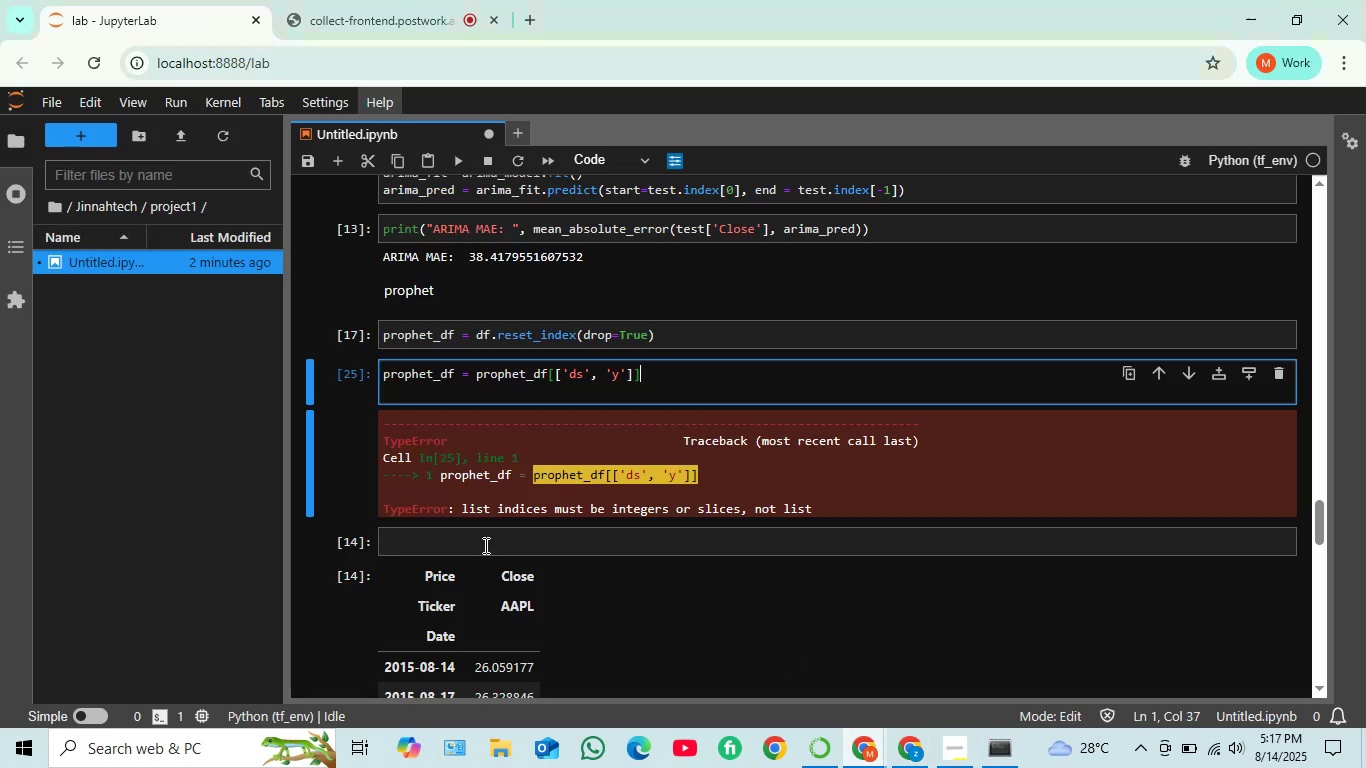 
left_click_drag(start_coordinate=[668, 339], to_coordinate=[367, 340])
 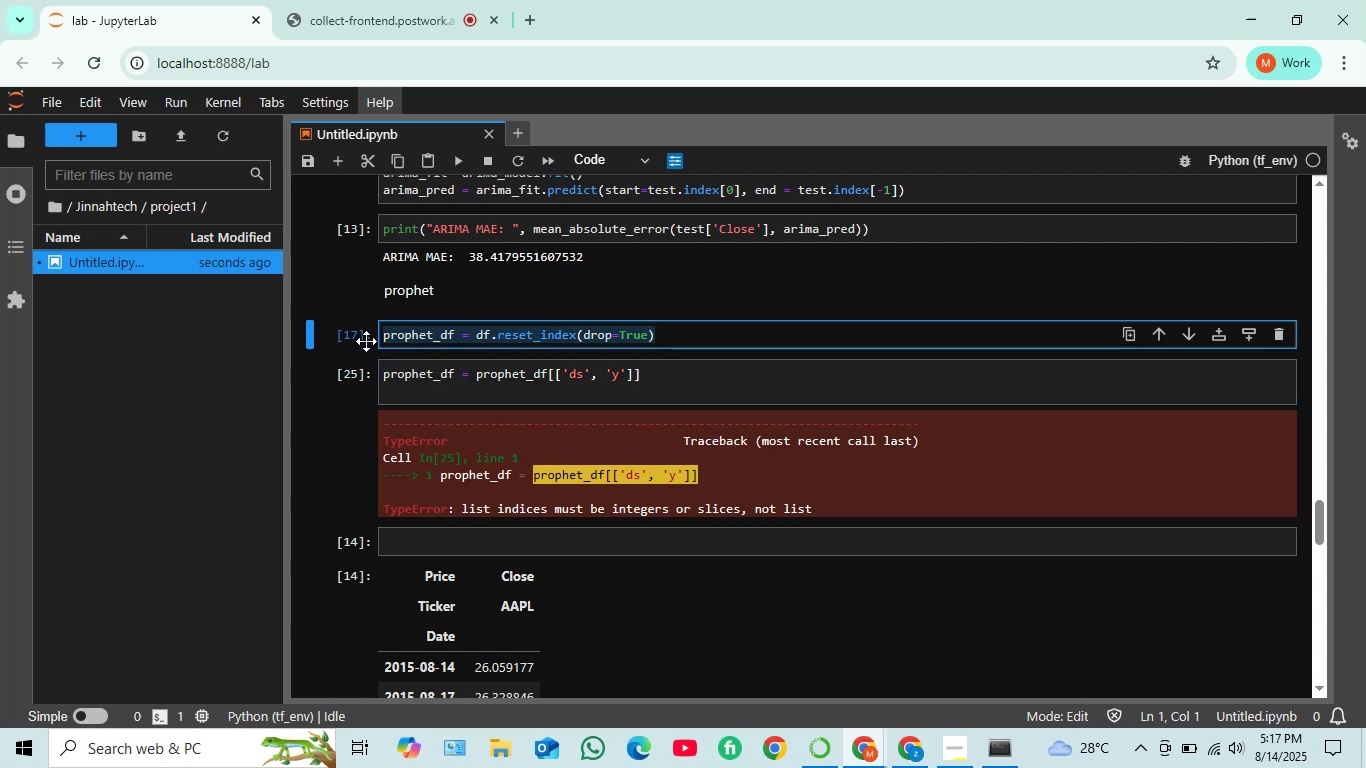 
key(Backspace)
 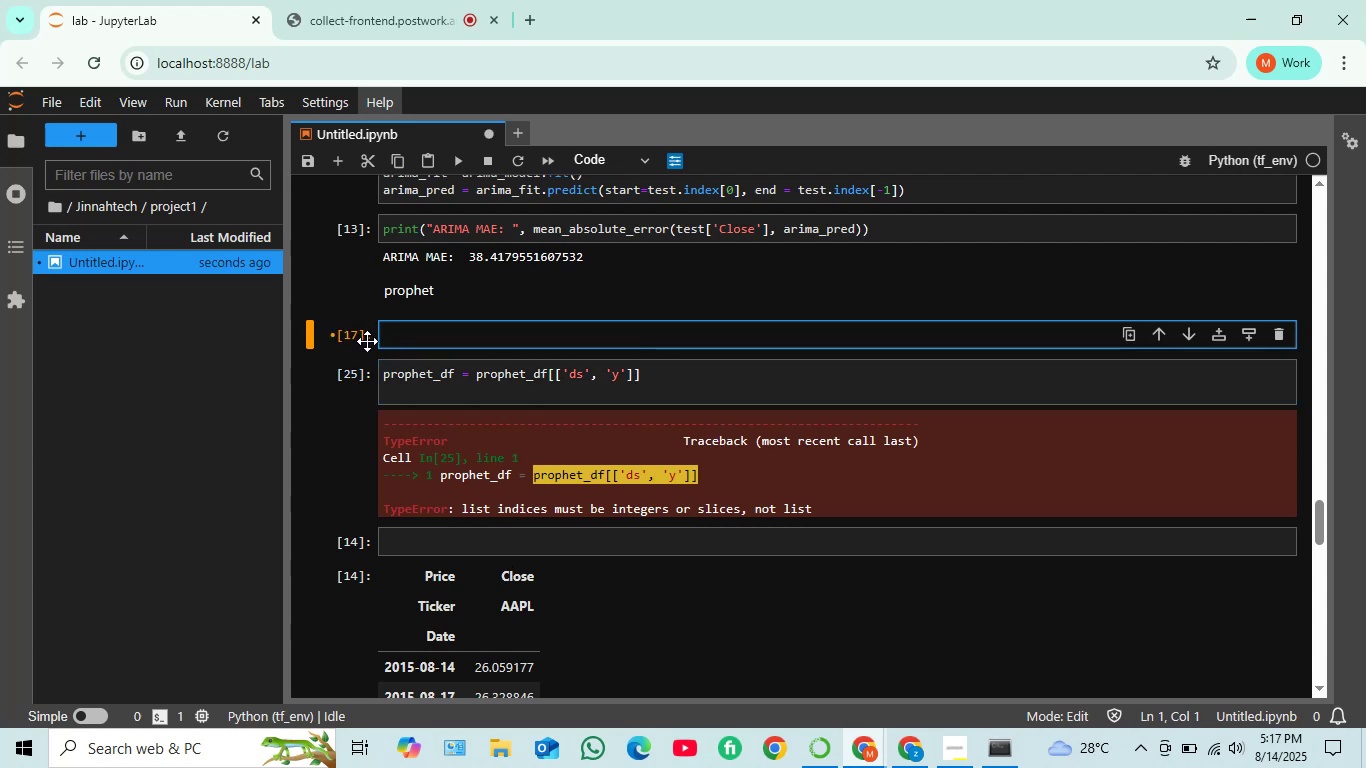 
key(Control+ControlLeft)
 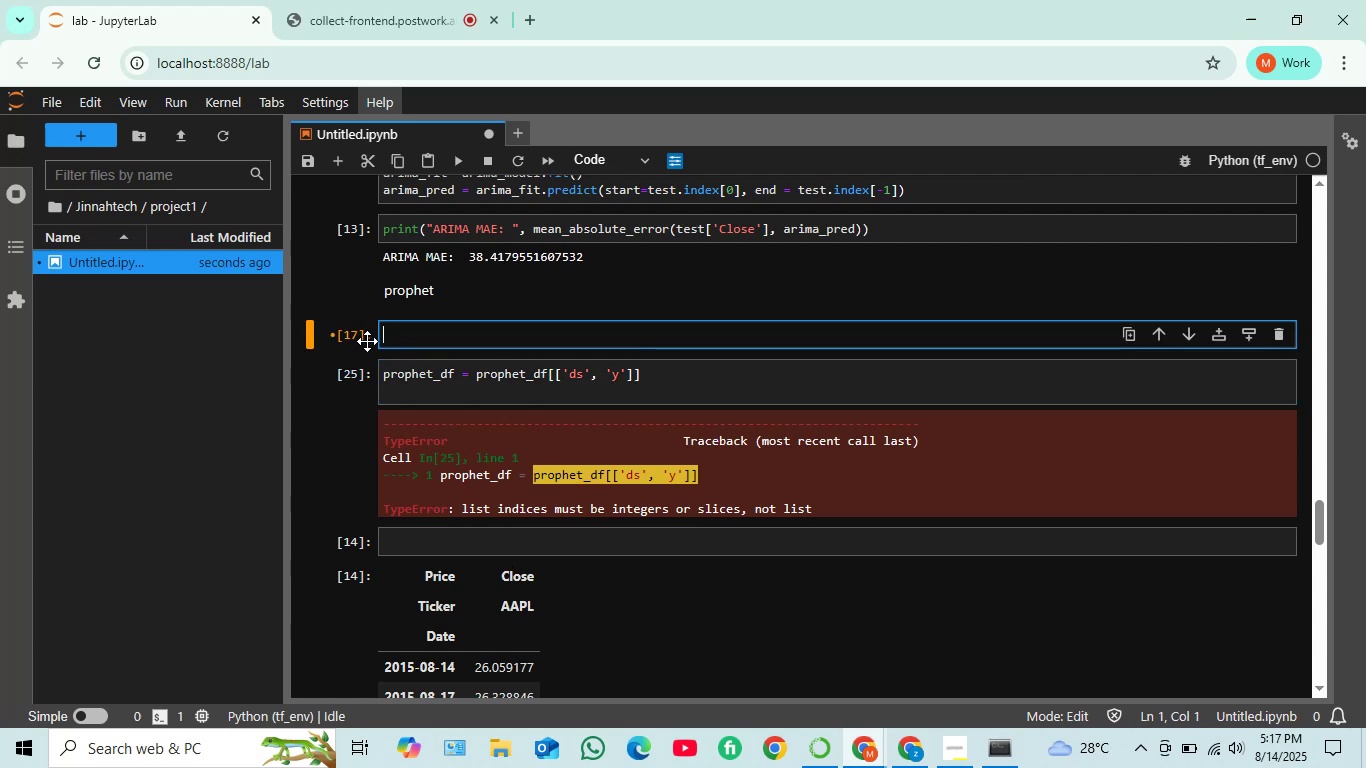 
key(Control+V)
 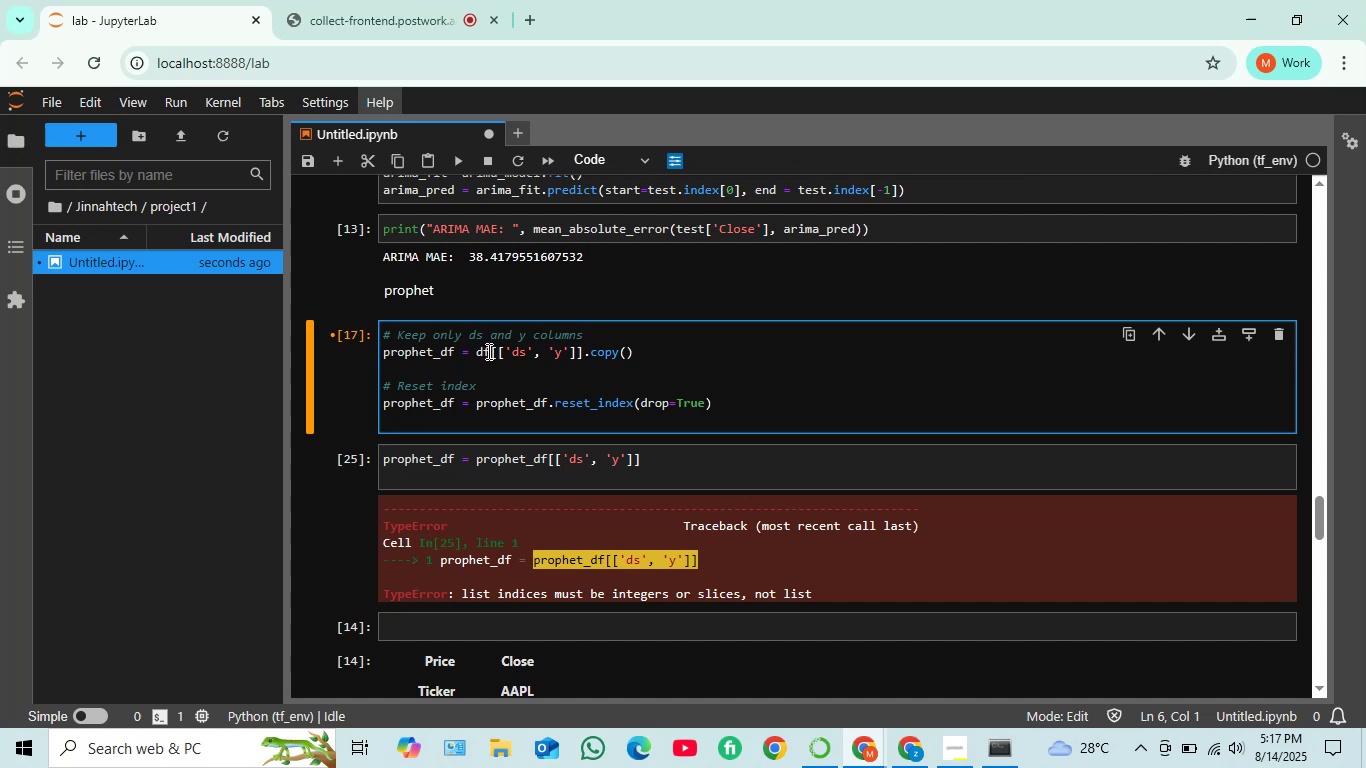 
wait(6.85)
 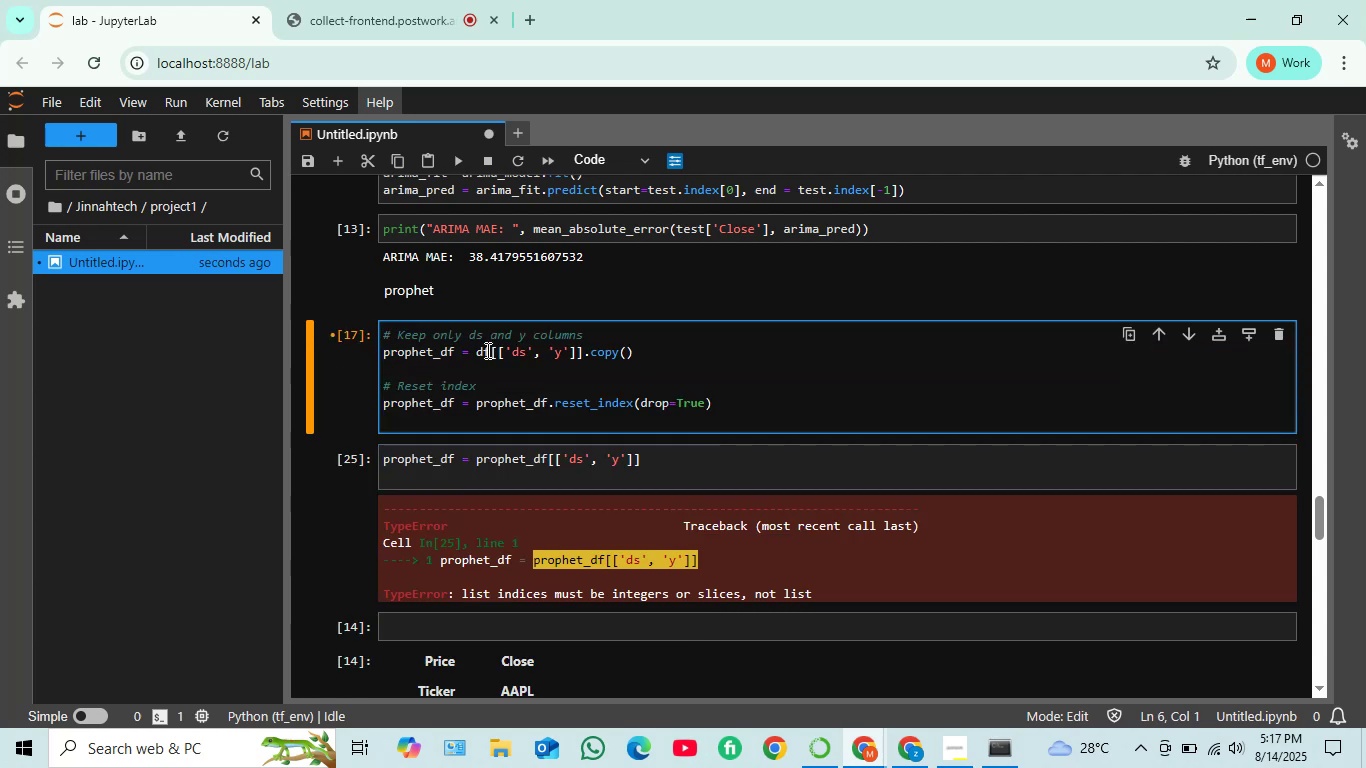 
key(Shift+Enter)
 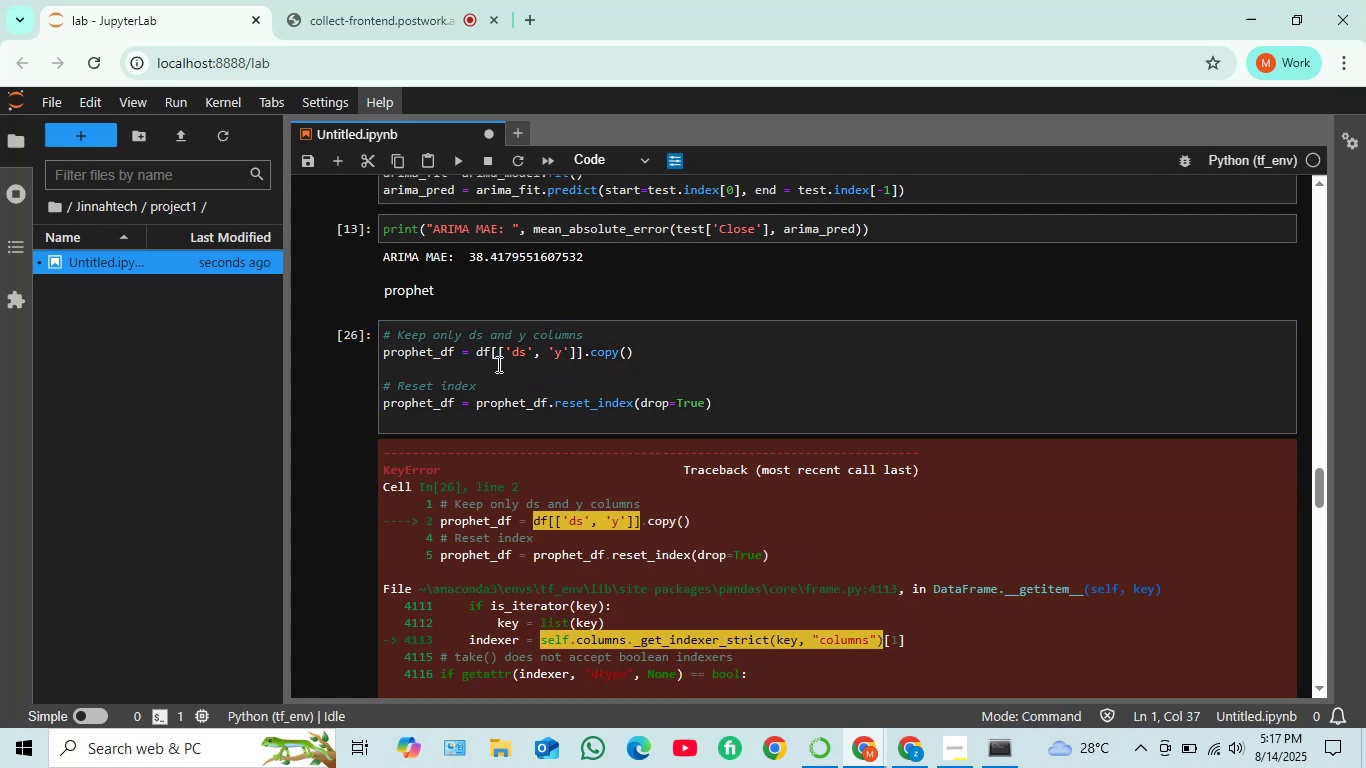 
wait(9.49)
 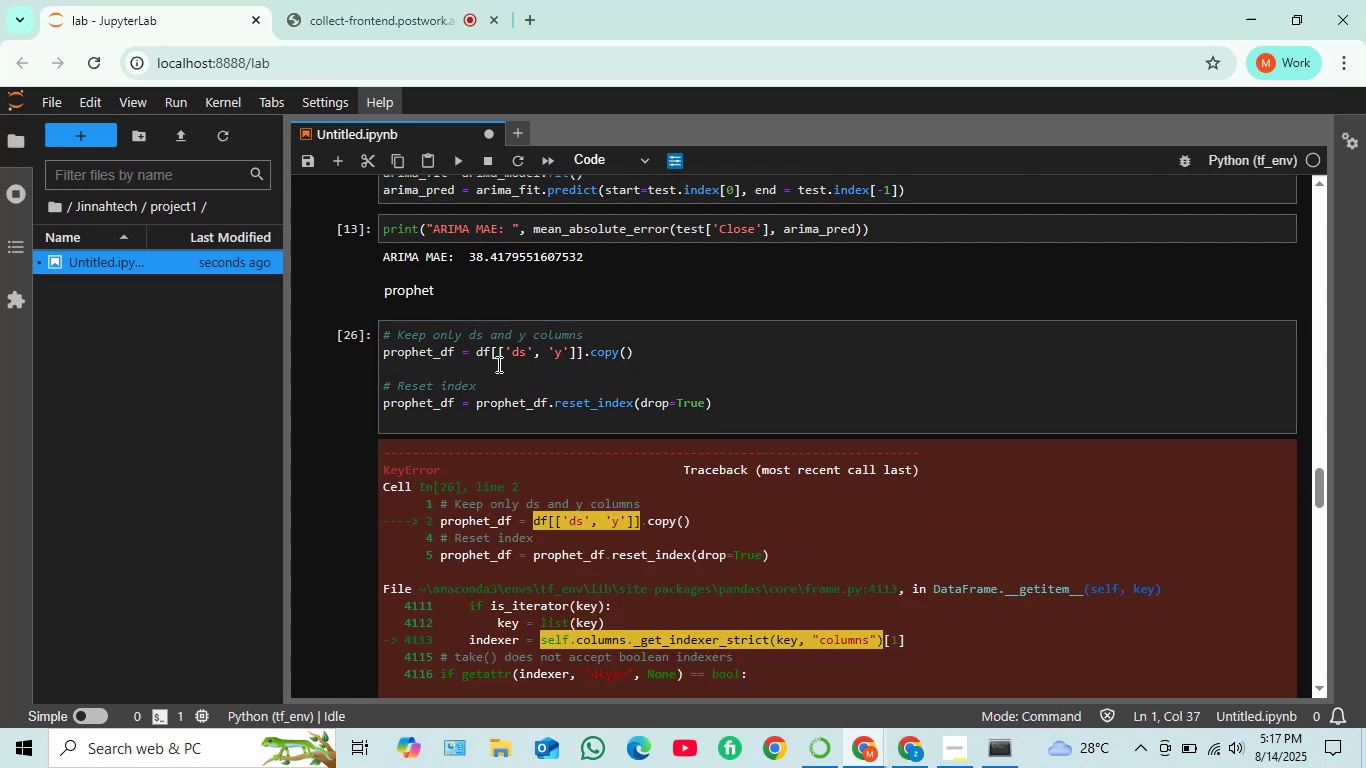 
scroll: coordinate [613, 420], scroll_direction: down, amount: 4.0
 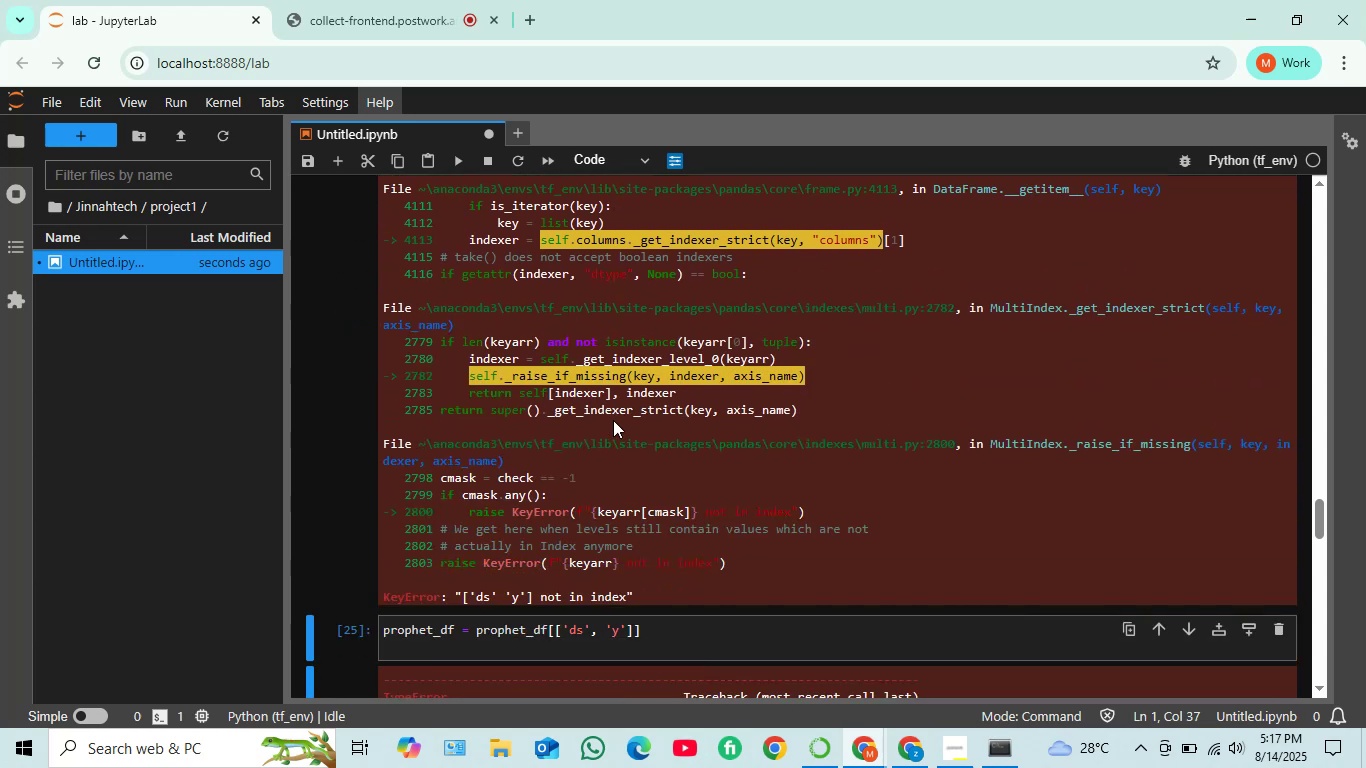 
scroll: coordinate [608, 417], scroll_direction: up, amount: 5.0
 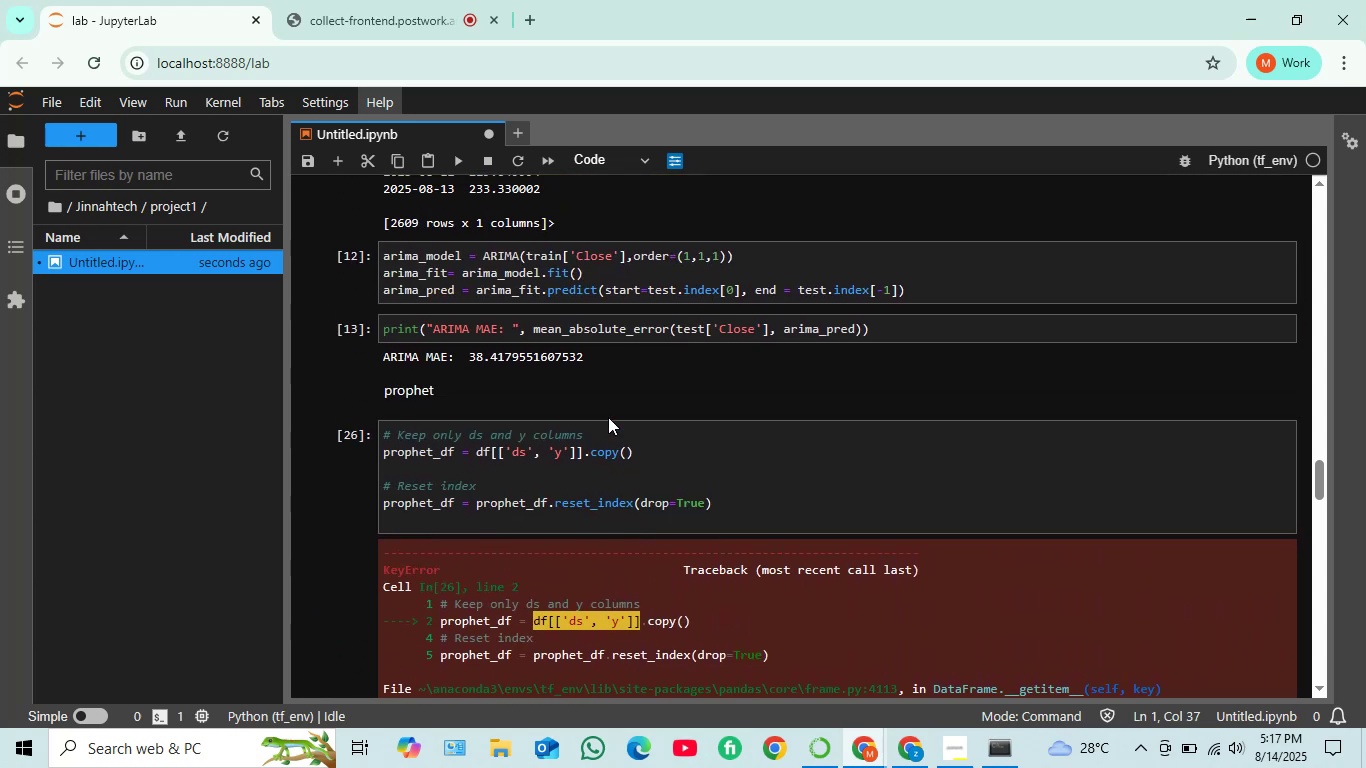 
scroll: coordinate [608, 419], scroll_direction: down, amount: 7.0
 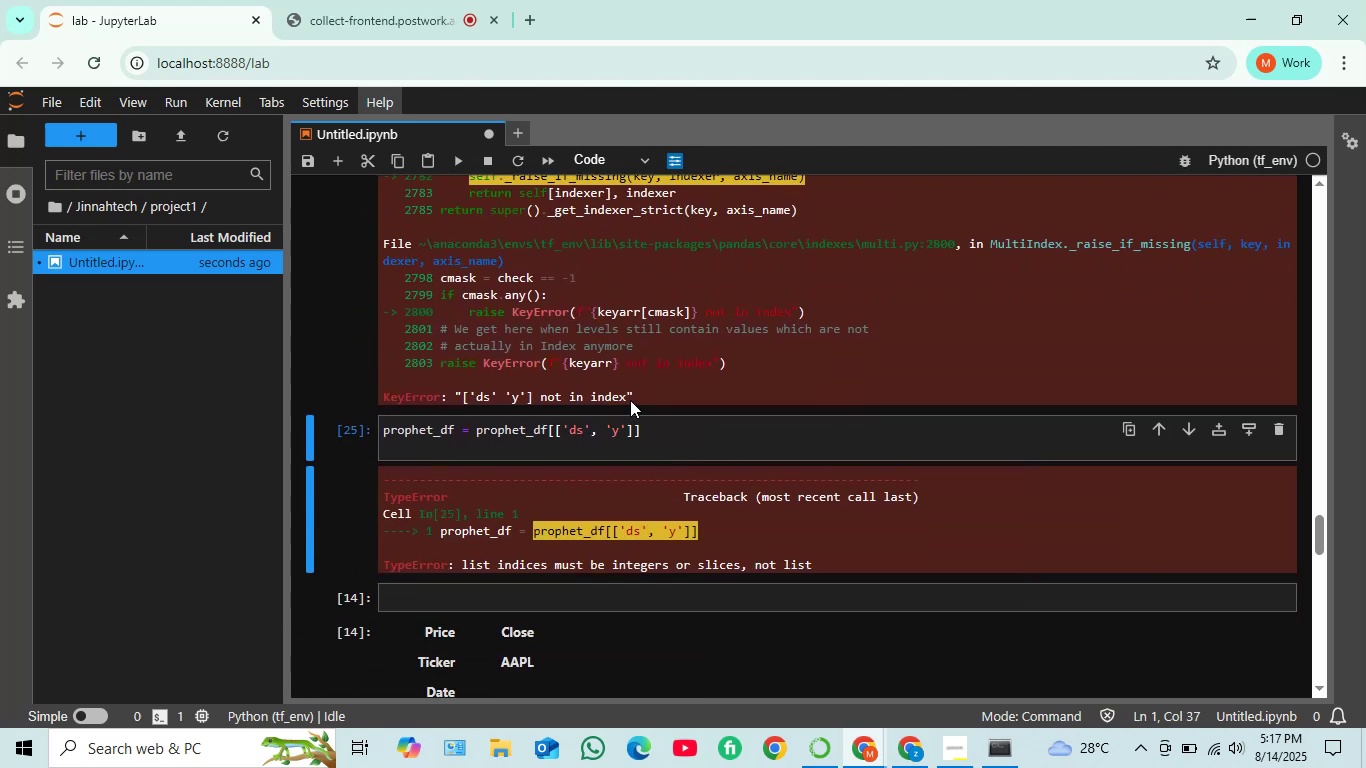 
left_click_drag(start_coordinate=[630, 399], to_coordinate=[379, 286])
 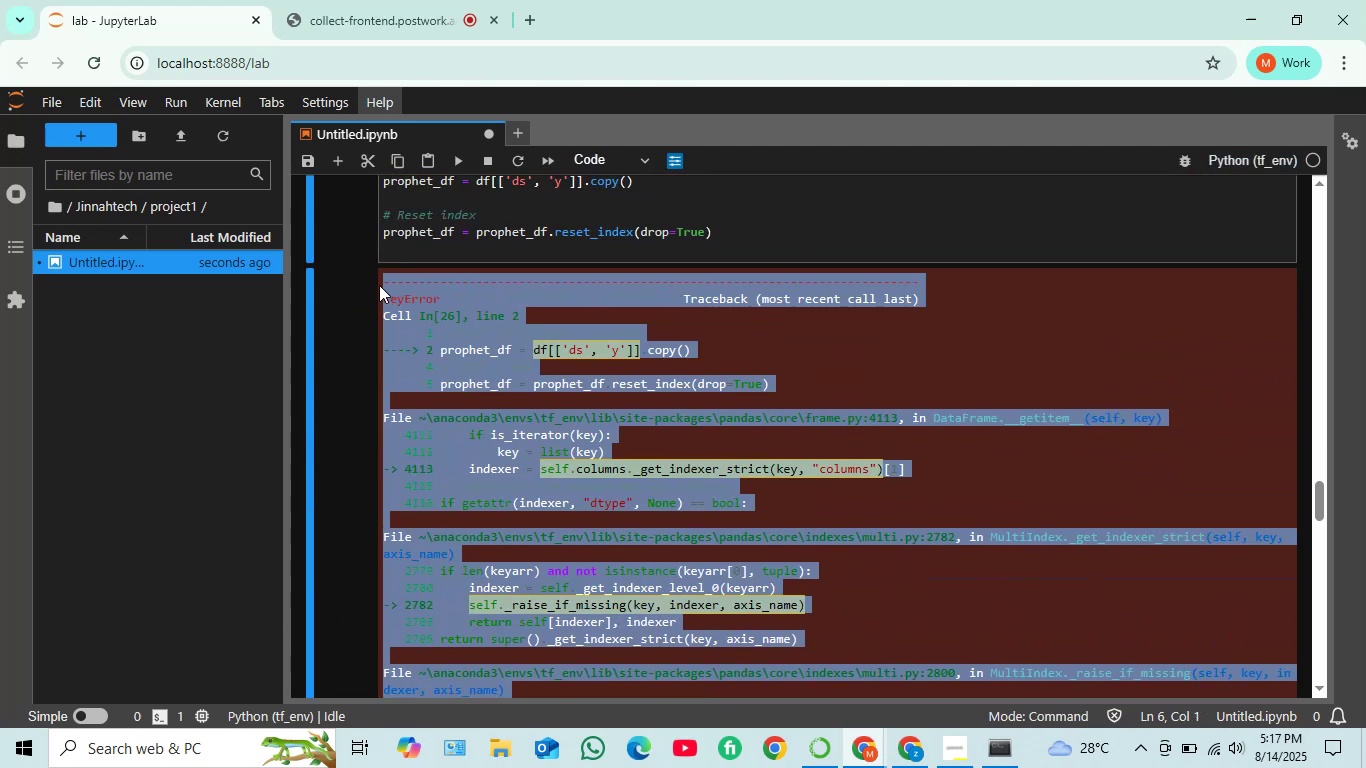 
key(Control+C)
 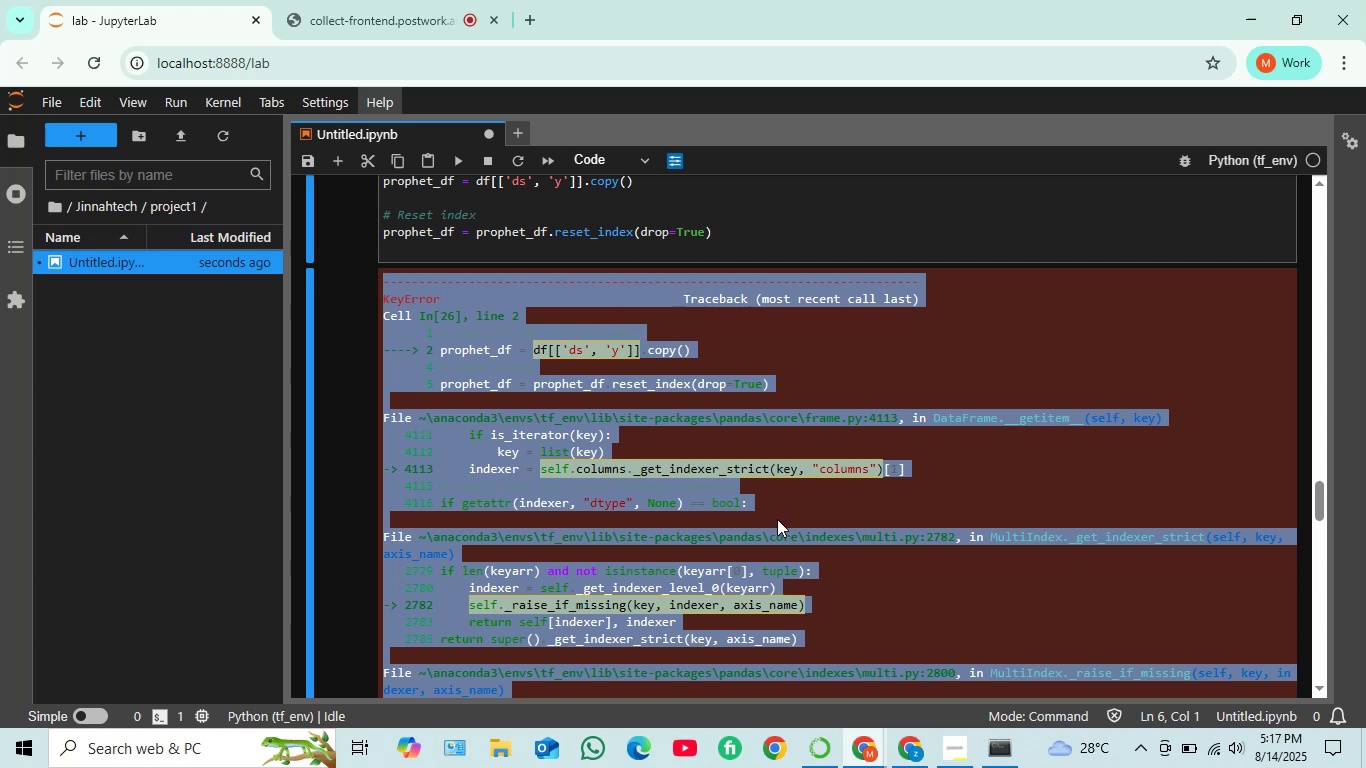 
left_click([913, 750])
 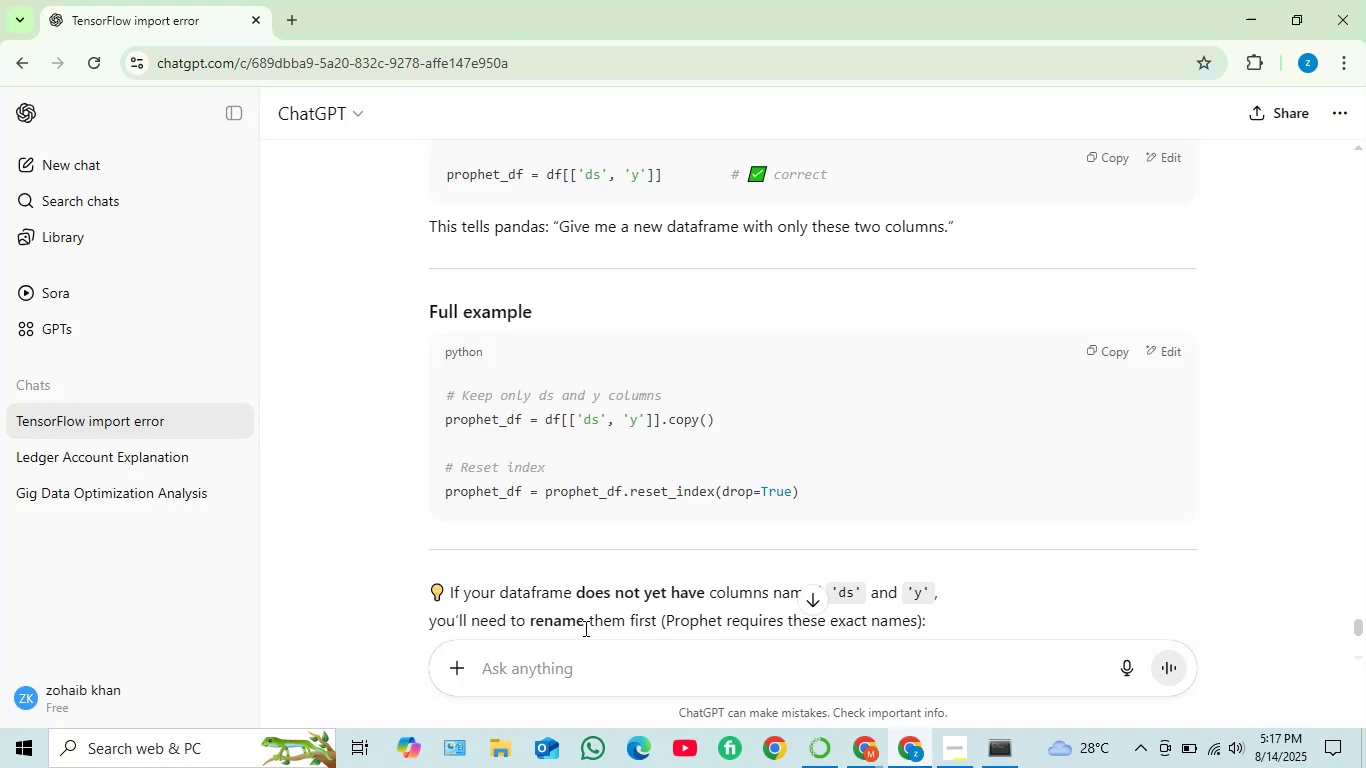 
scroll: coordinate [625, 536], scroll_direction: down, amount: 13.0
 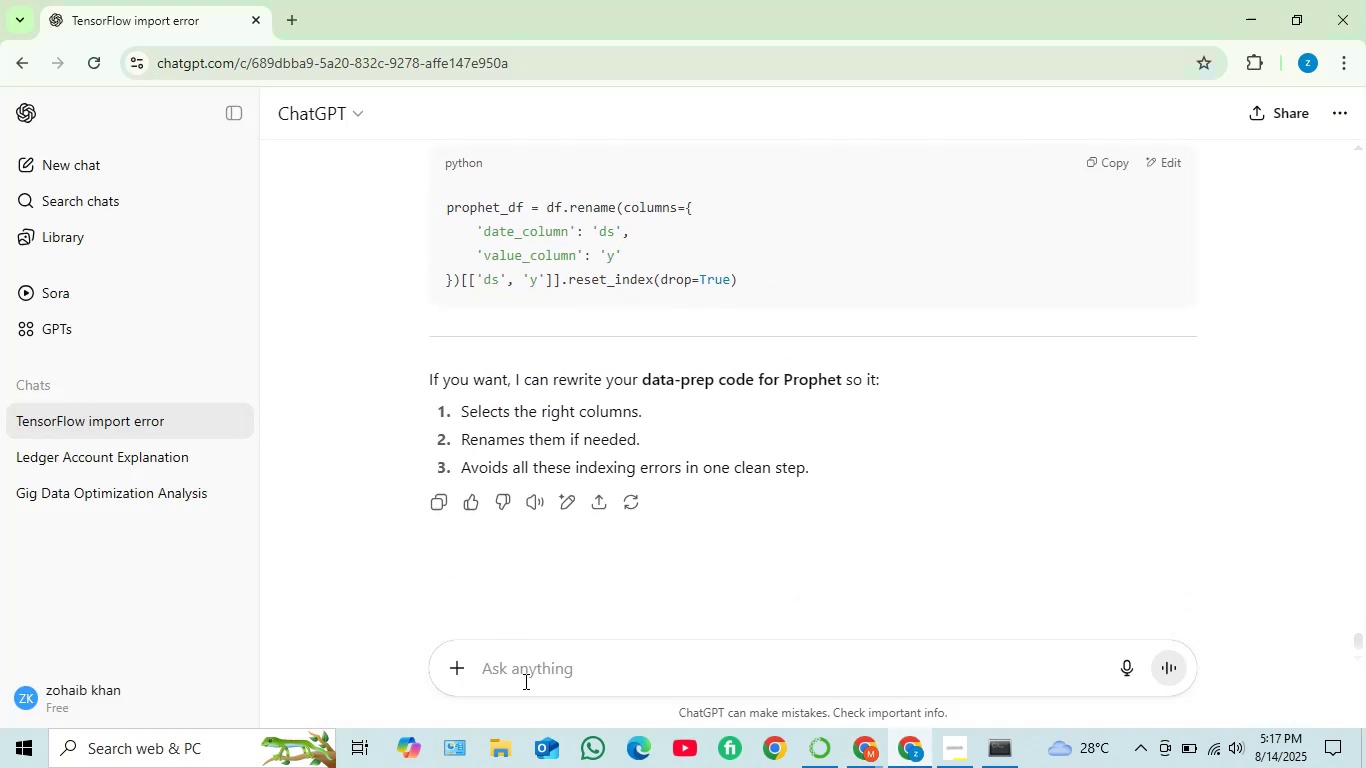 
left_click([528, 666])
 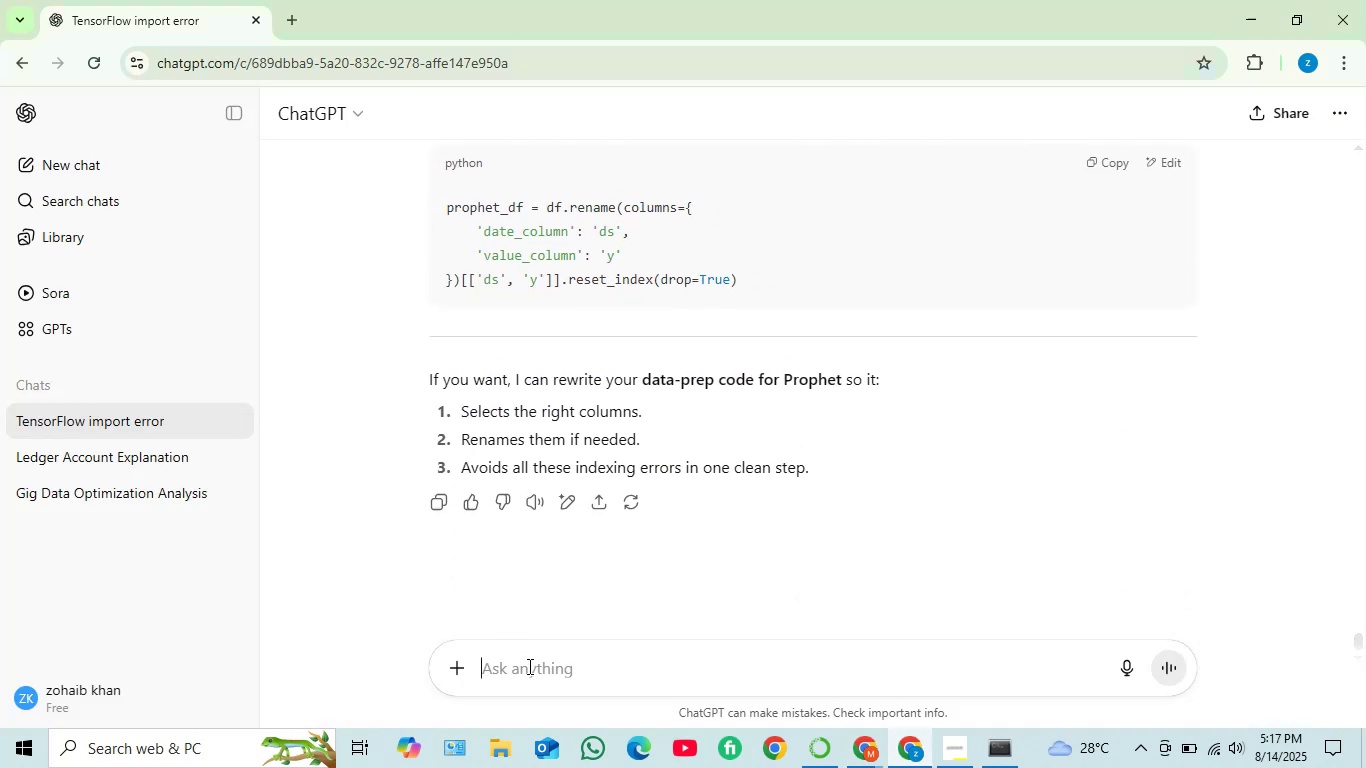 
key(Control+V)
 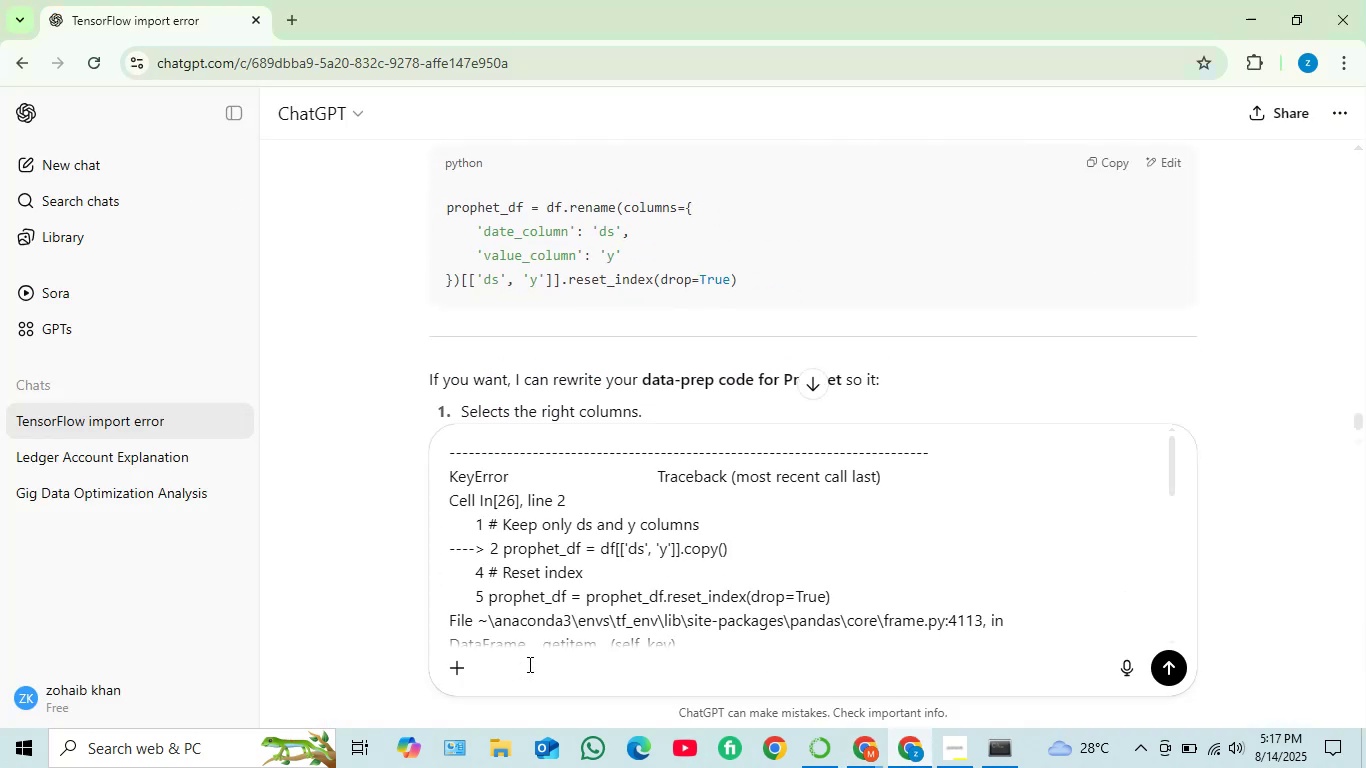 
key(Enter)
 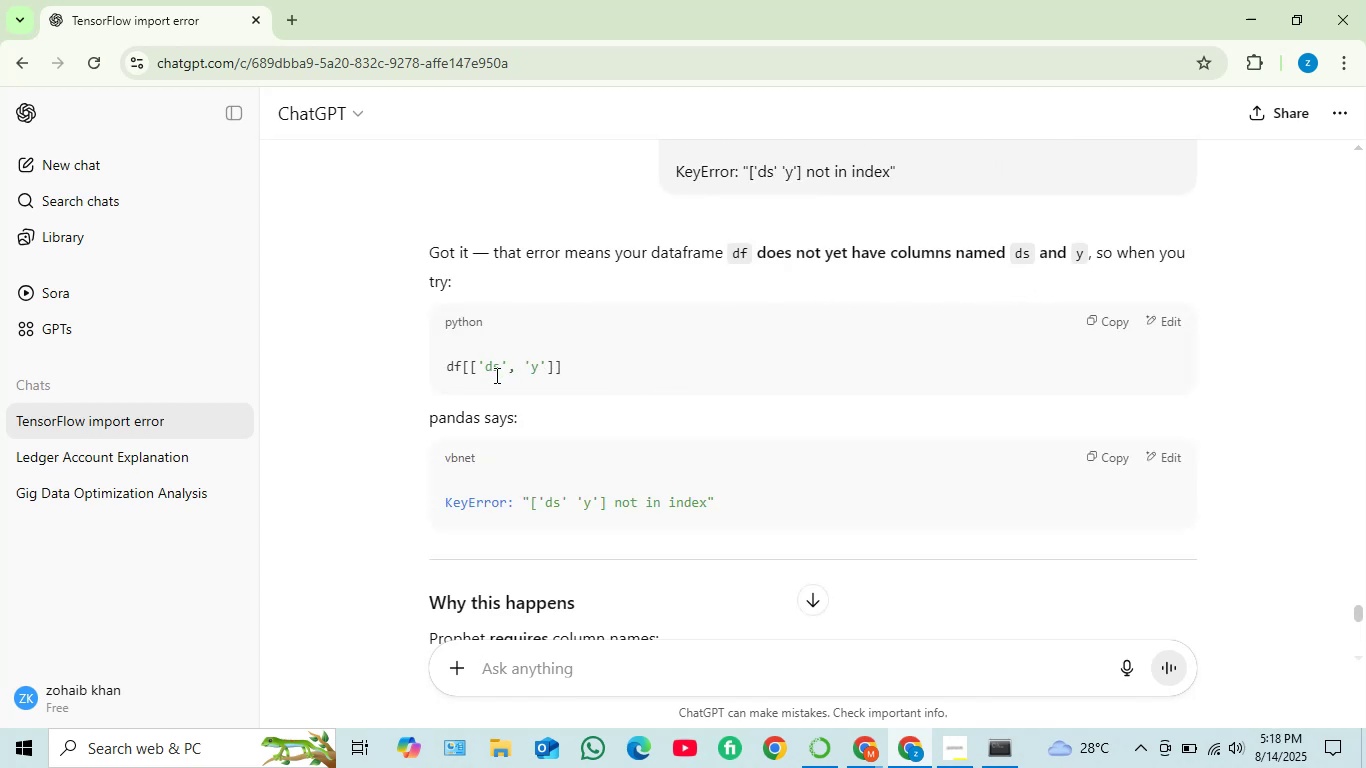 
wait(12.84)
 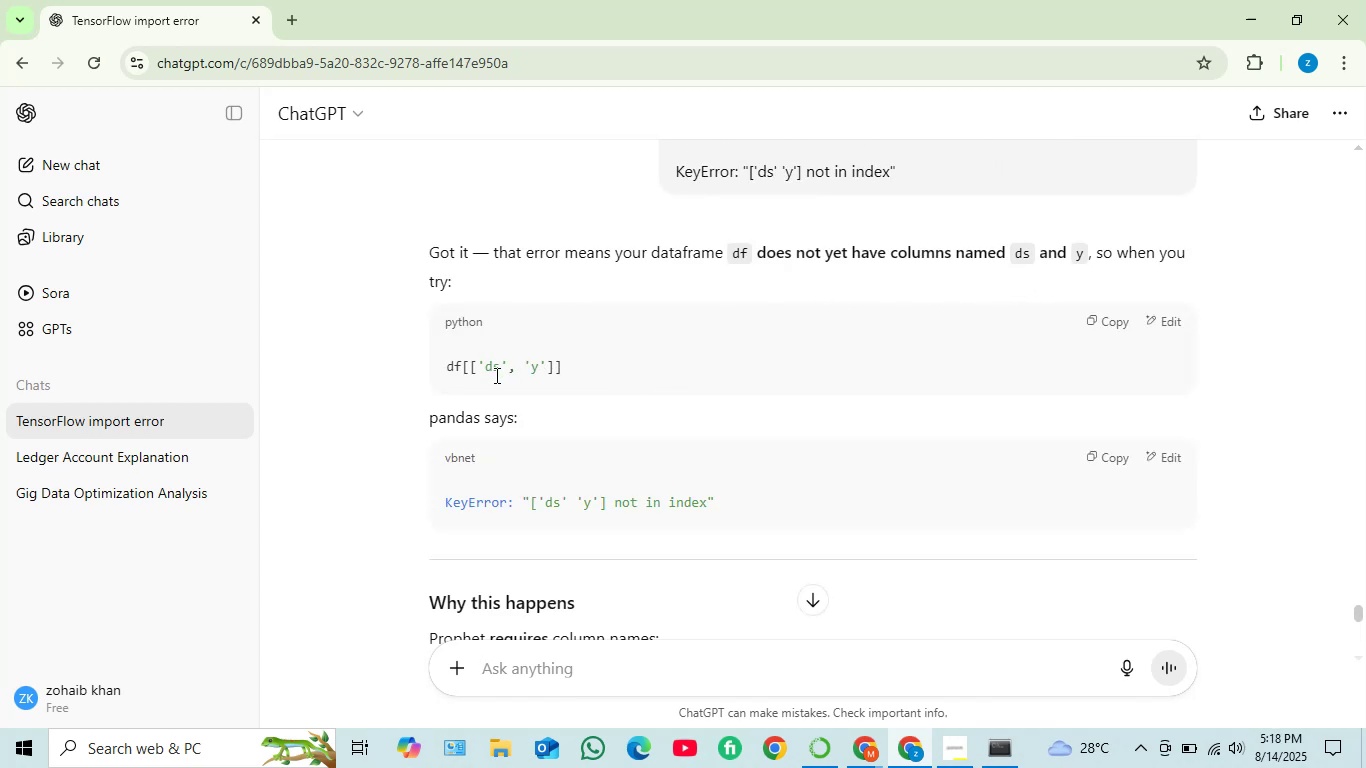 
scroll: coordinate [553, 362], scroll_direction: down, amount: 3.0
 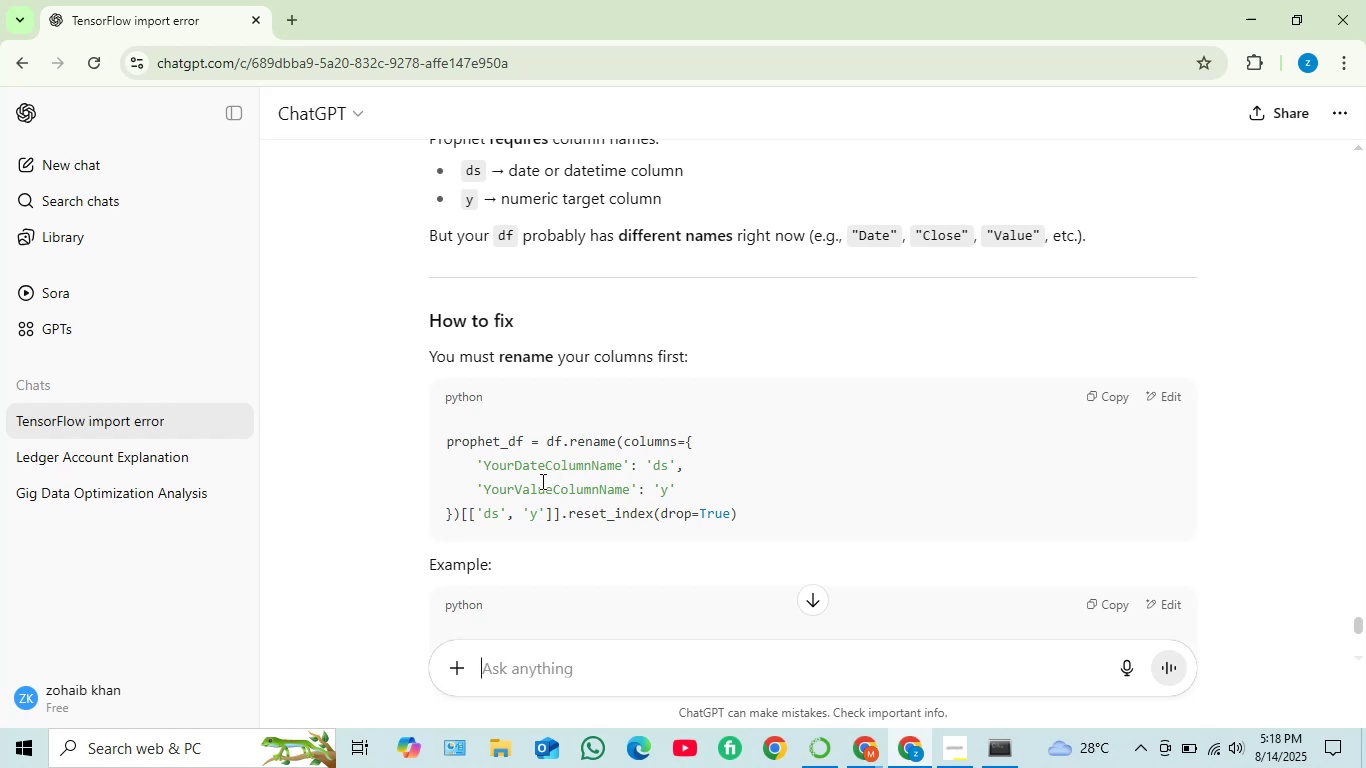 
wait(8.86)
 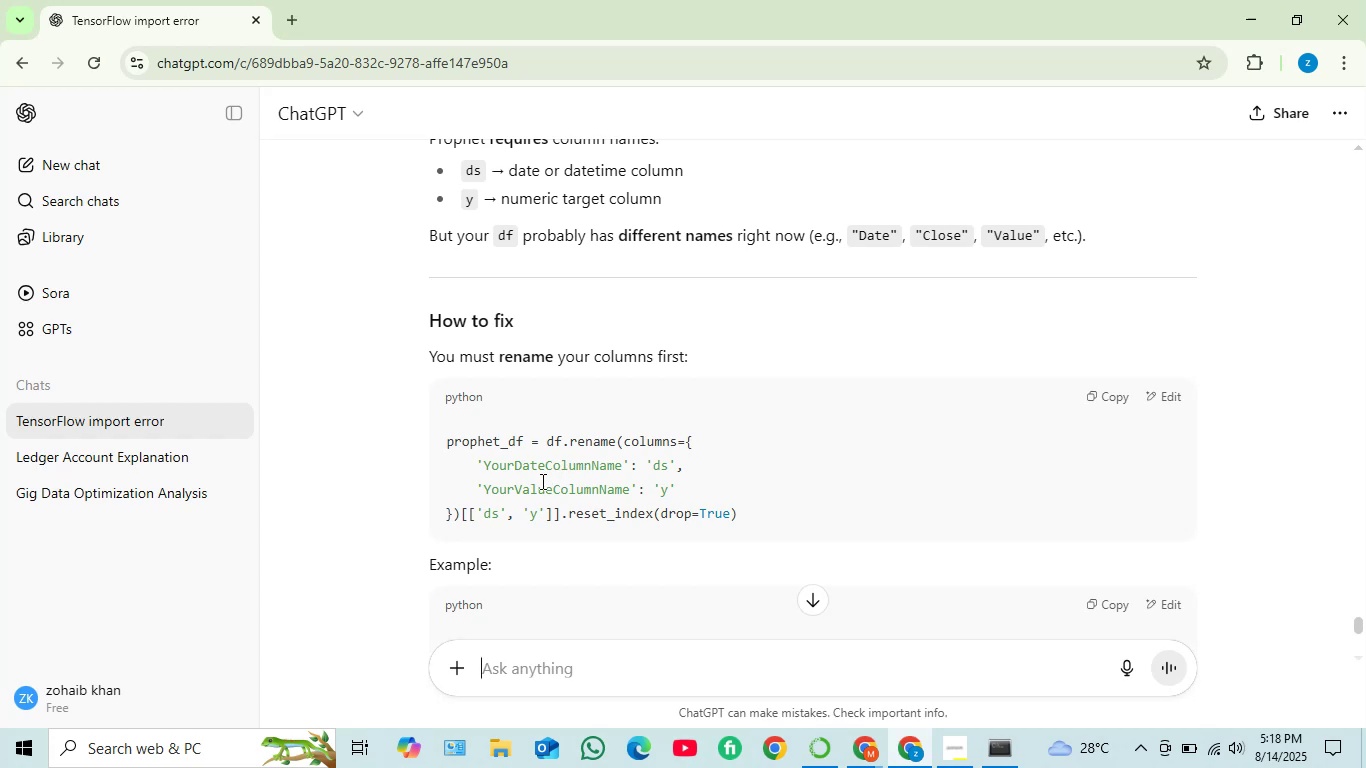 
scroll: coordinate [569, 473], scroll_direction: down, amount: 1.0
 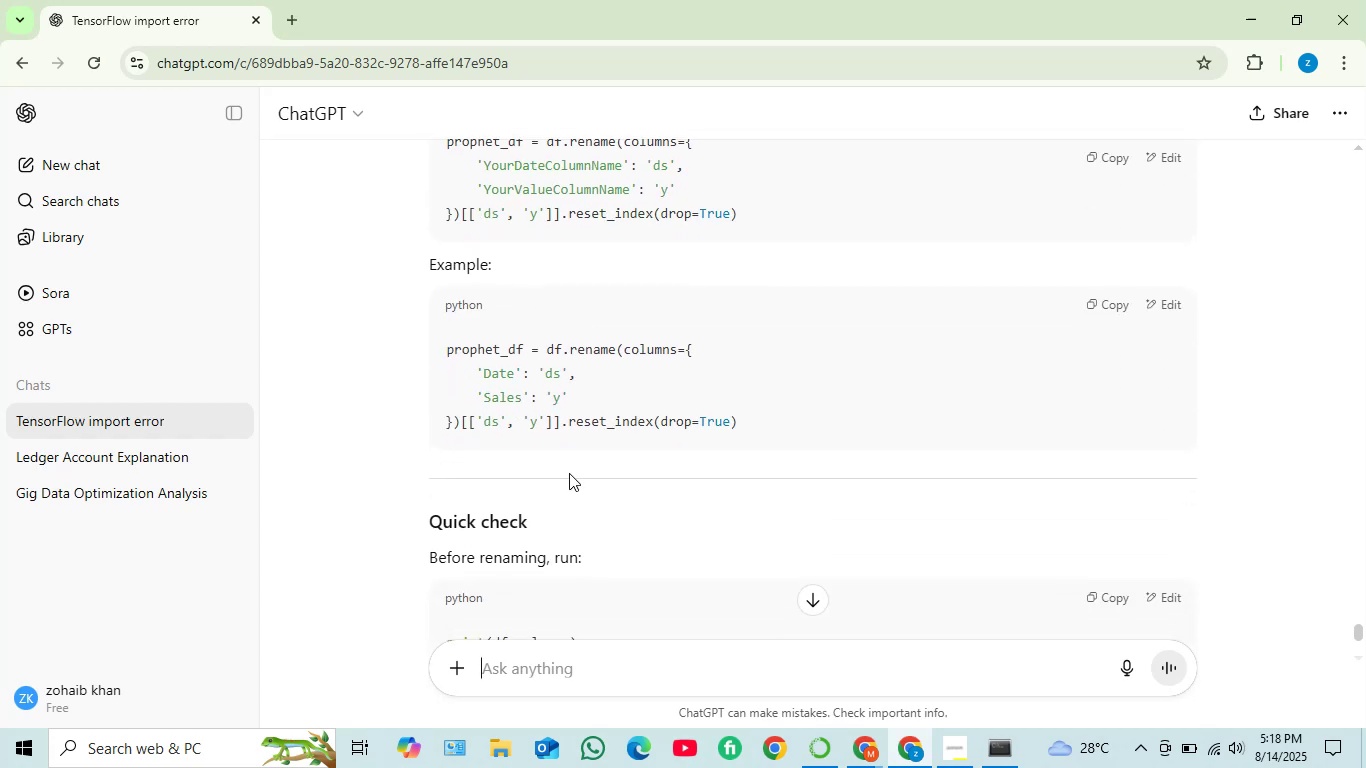 
scroll: coordinate [569, 473], scroll_direction: up, amount: 2.0
 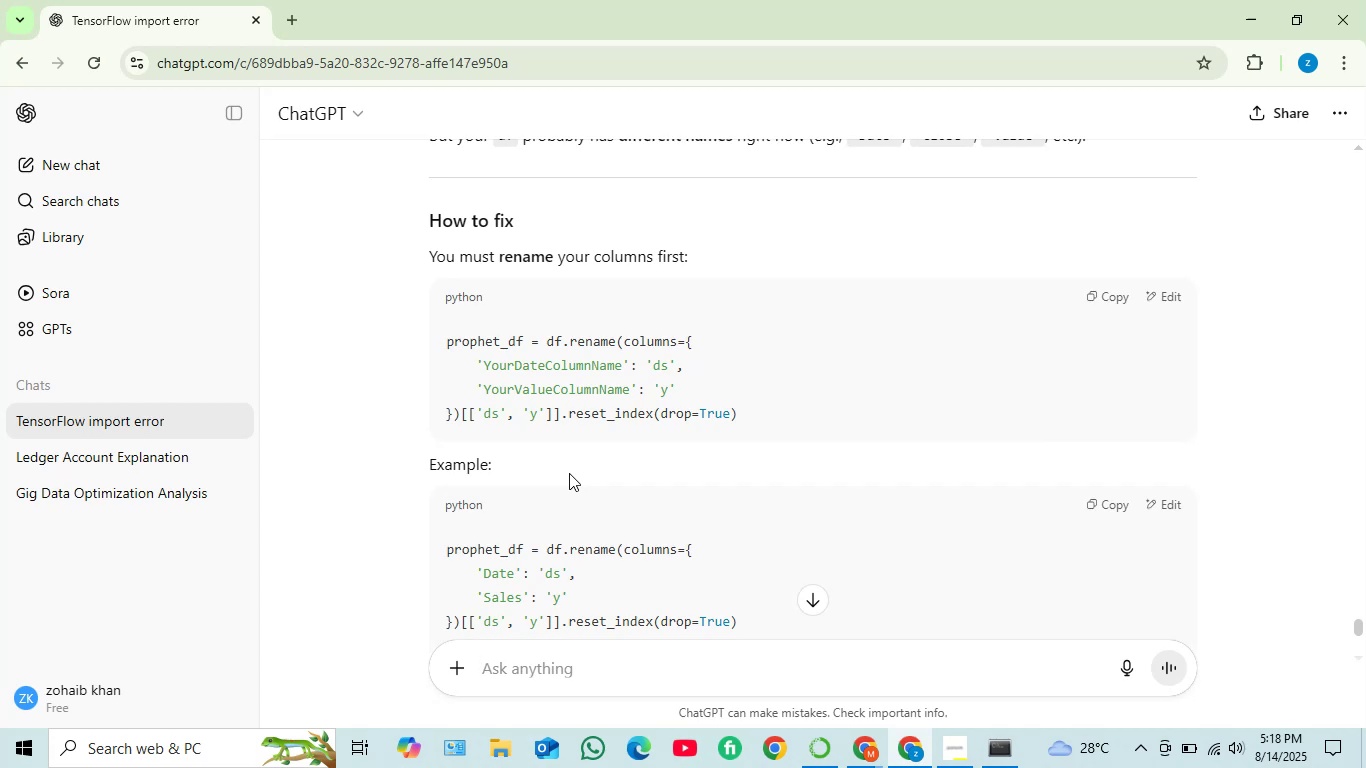 
wait(6.68)
 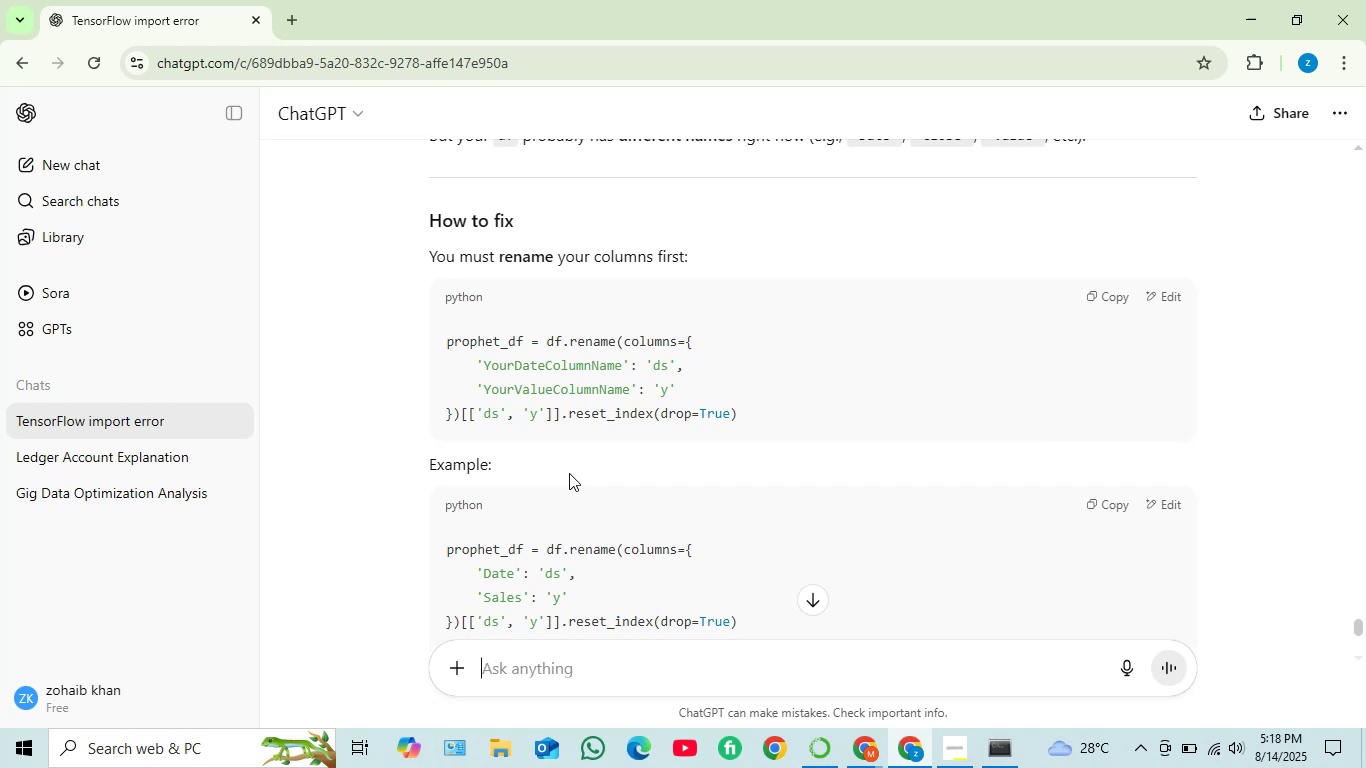 
scroll: coordinate [569, 473], scroll_direction: down, amount: 1.0
 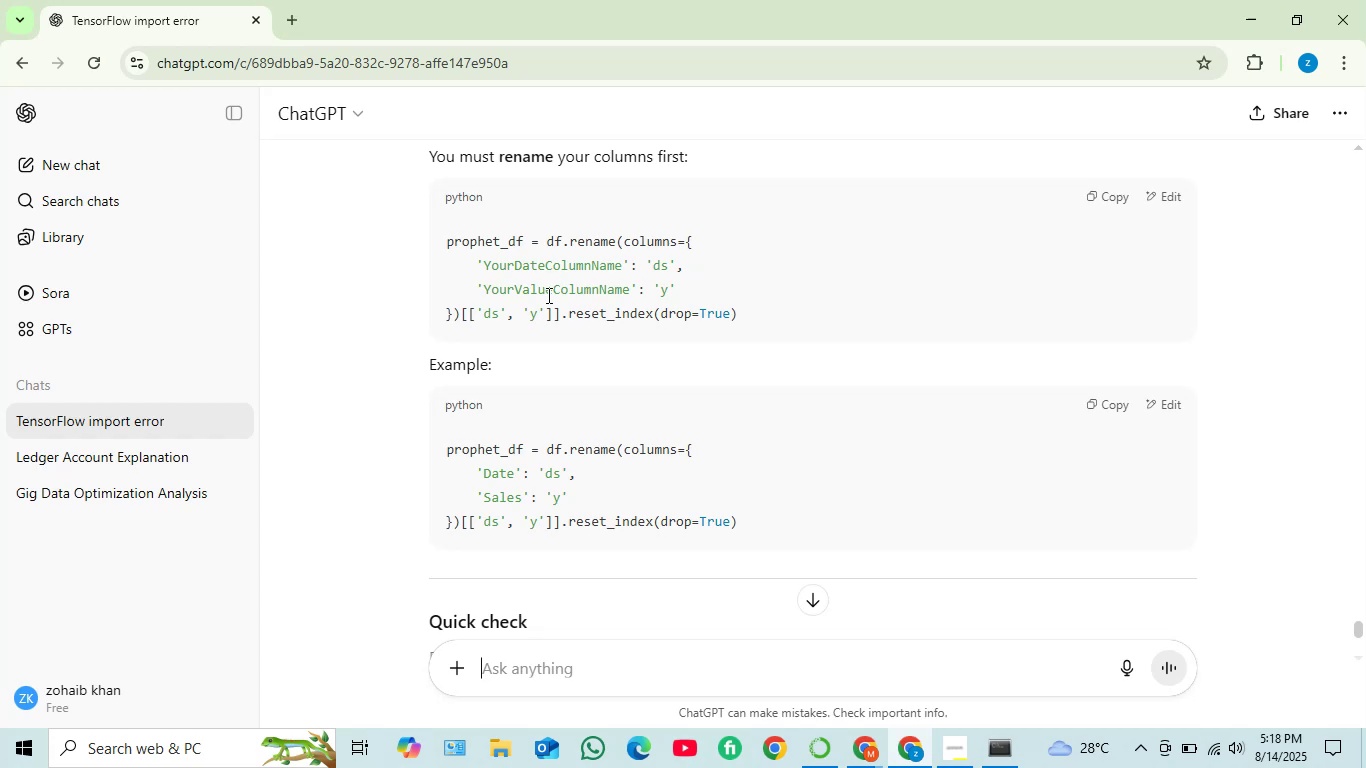 
wait(5.83)
 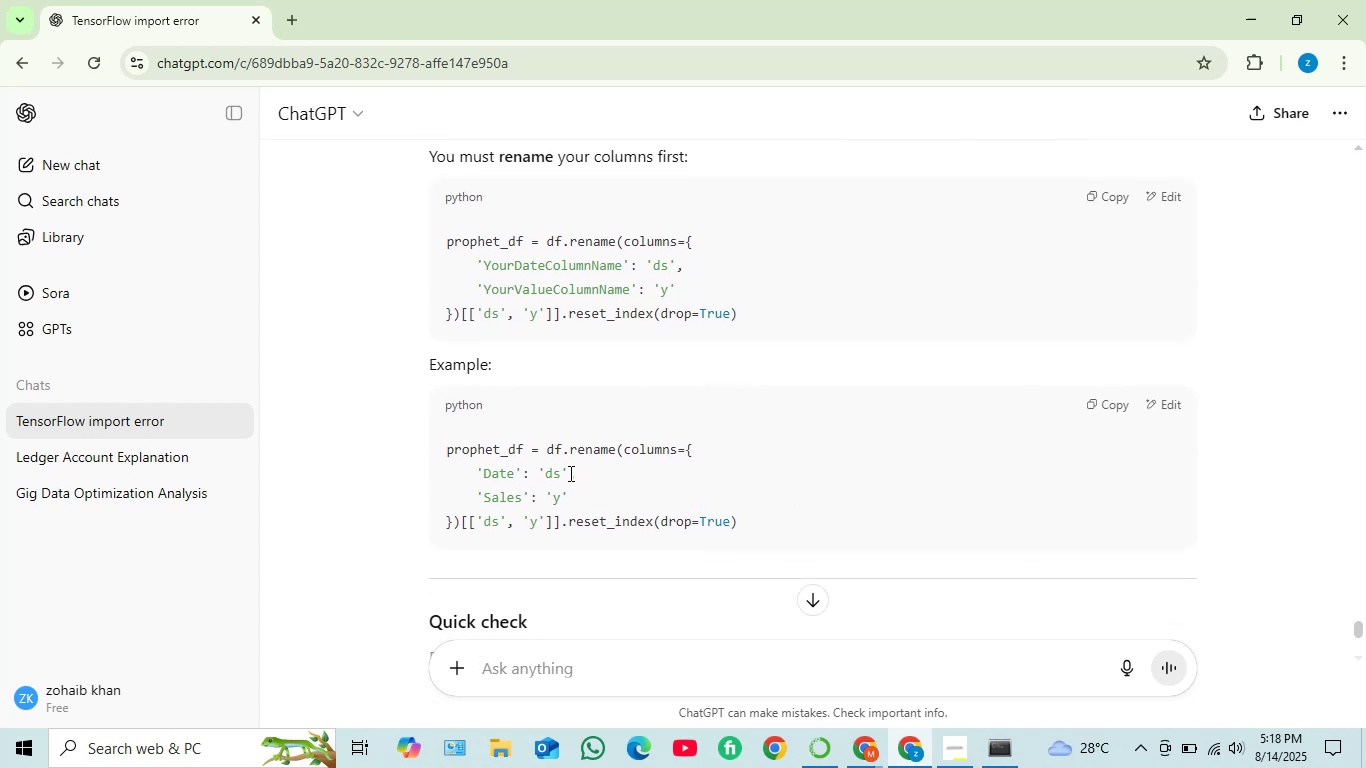 
scroll: coordinate [551, 401], scroll_direction: down, amount: 3.0
 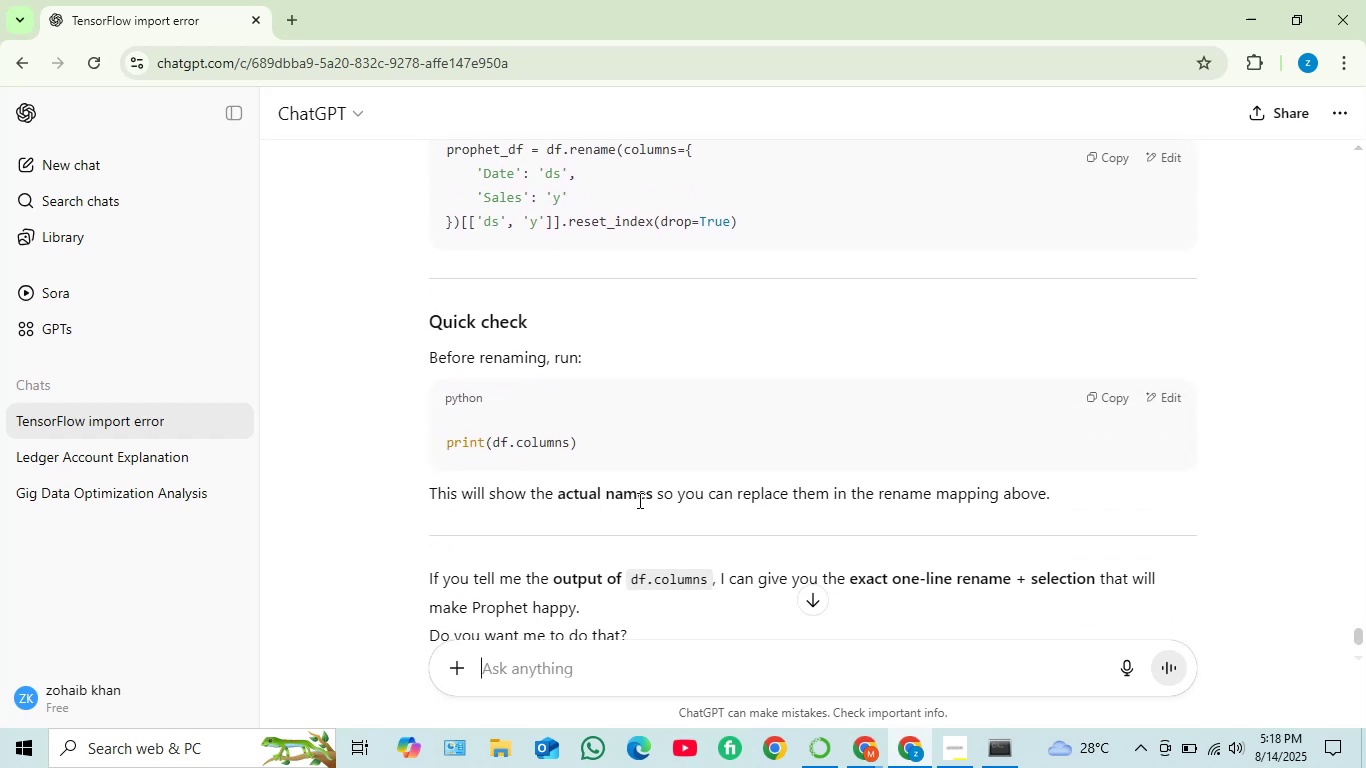 
wait(11.21)
 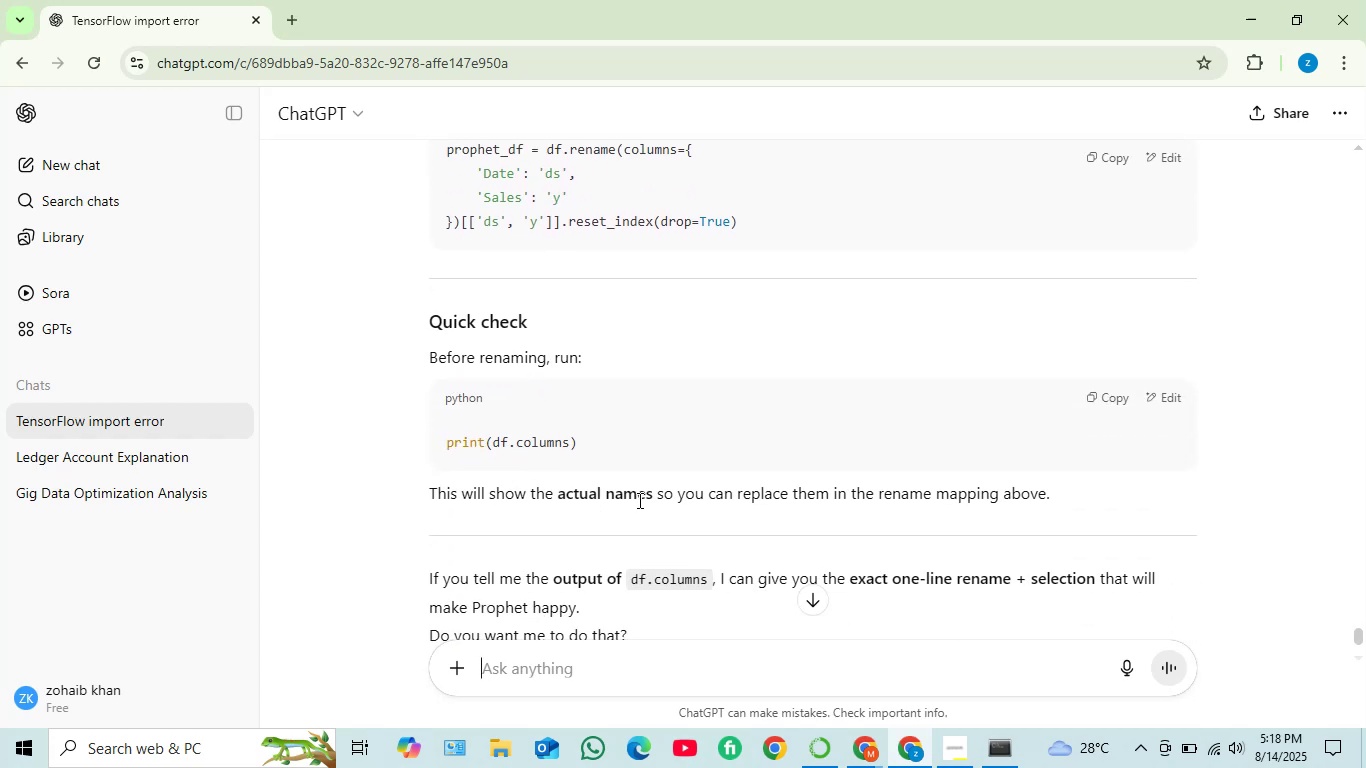 
left_click([866, 766])
 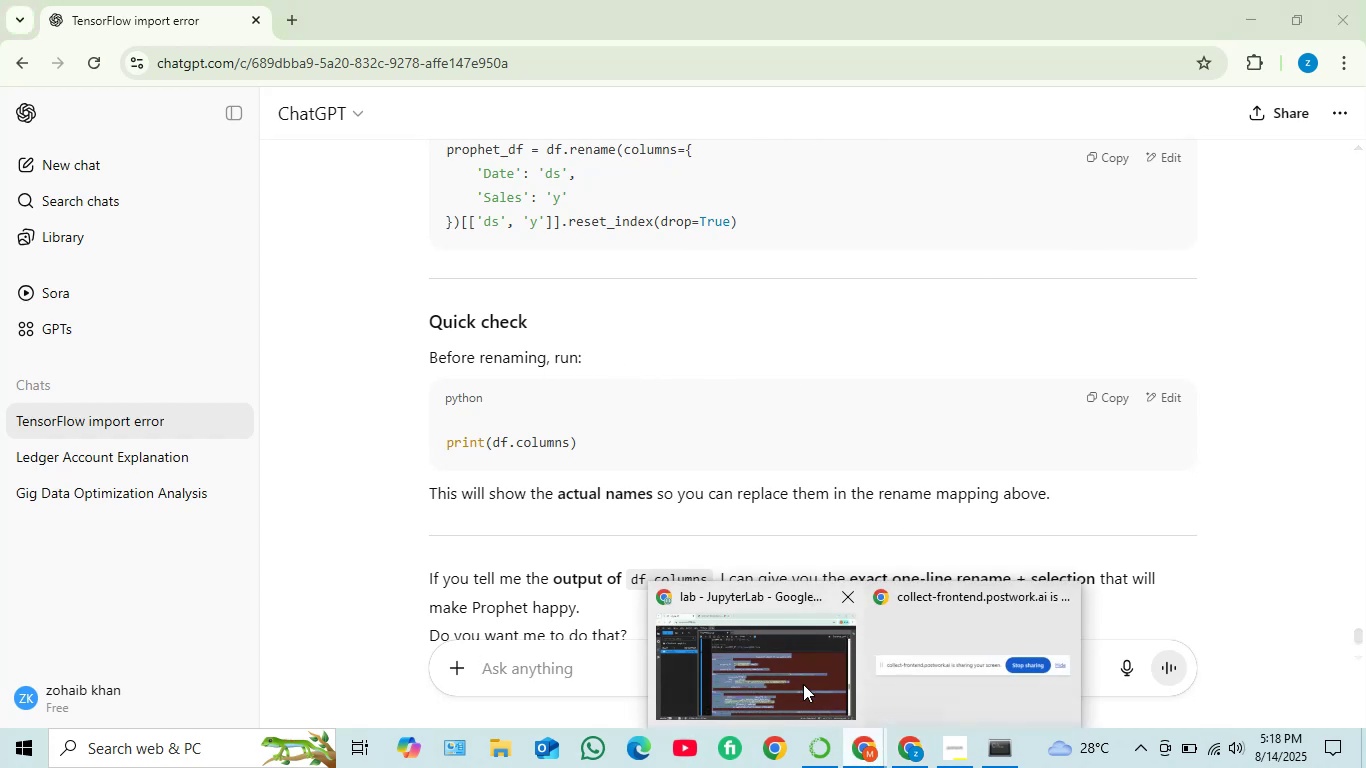 
left_click([753, 661])
 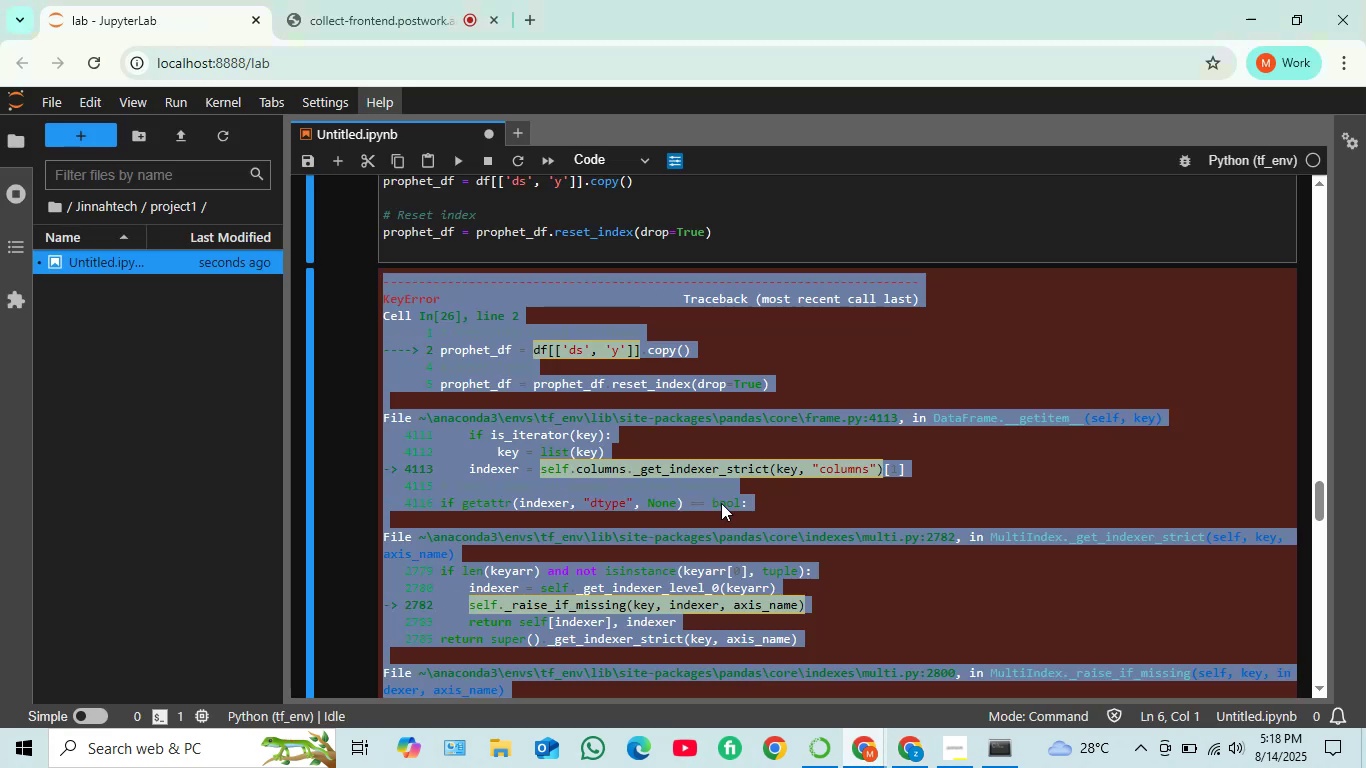 
left_click([787, 415])
 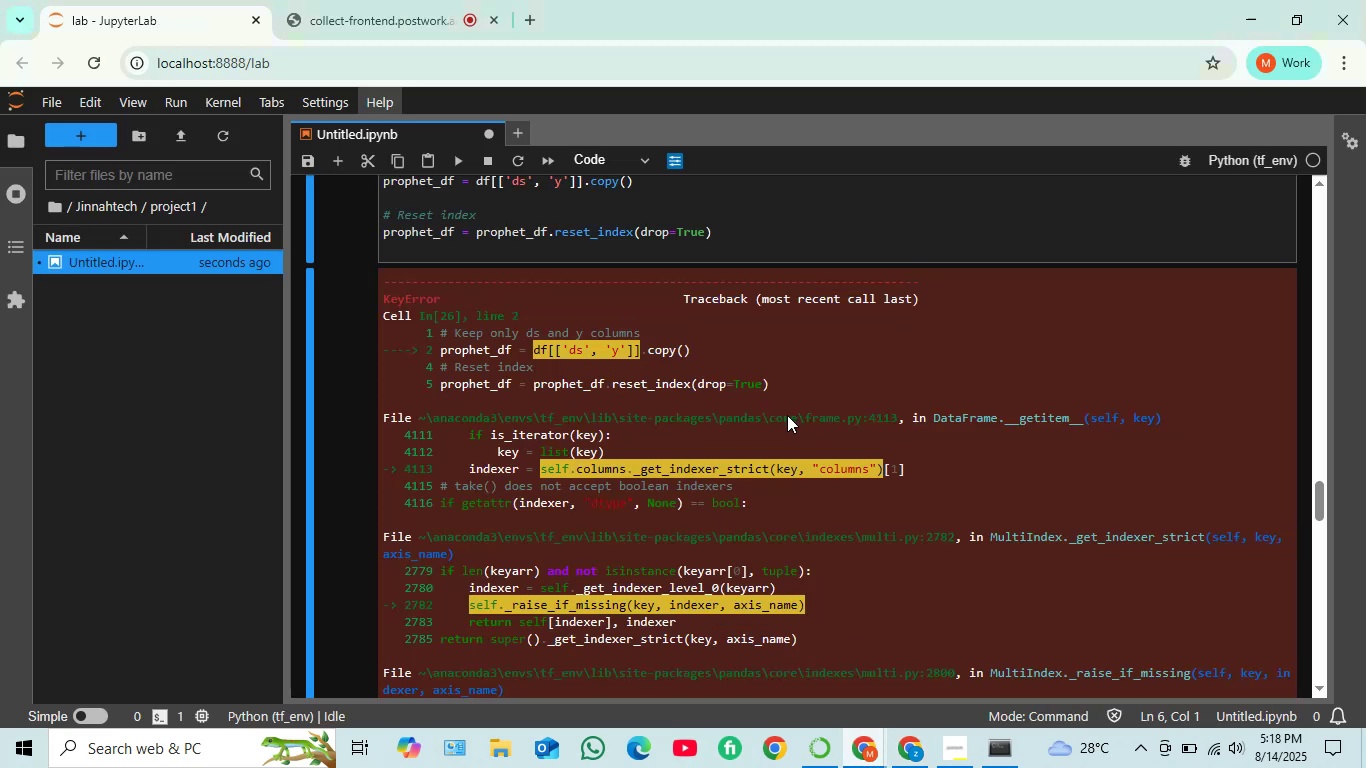 
scroll: coordinate [787, 415], scroll_direction: up, amount: 3.0
 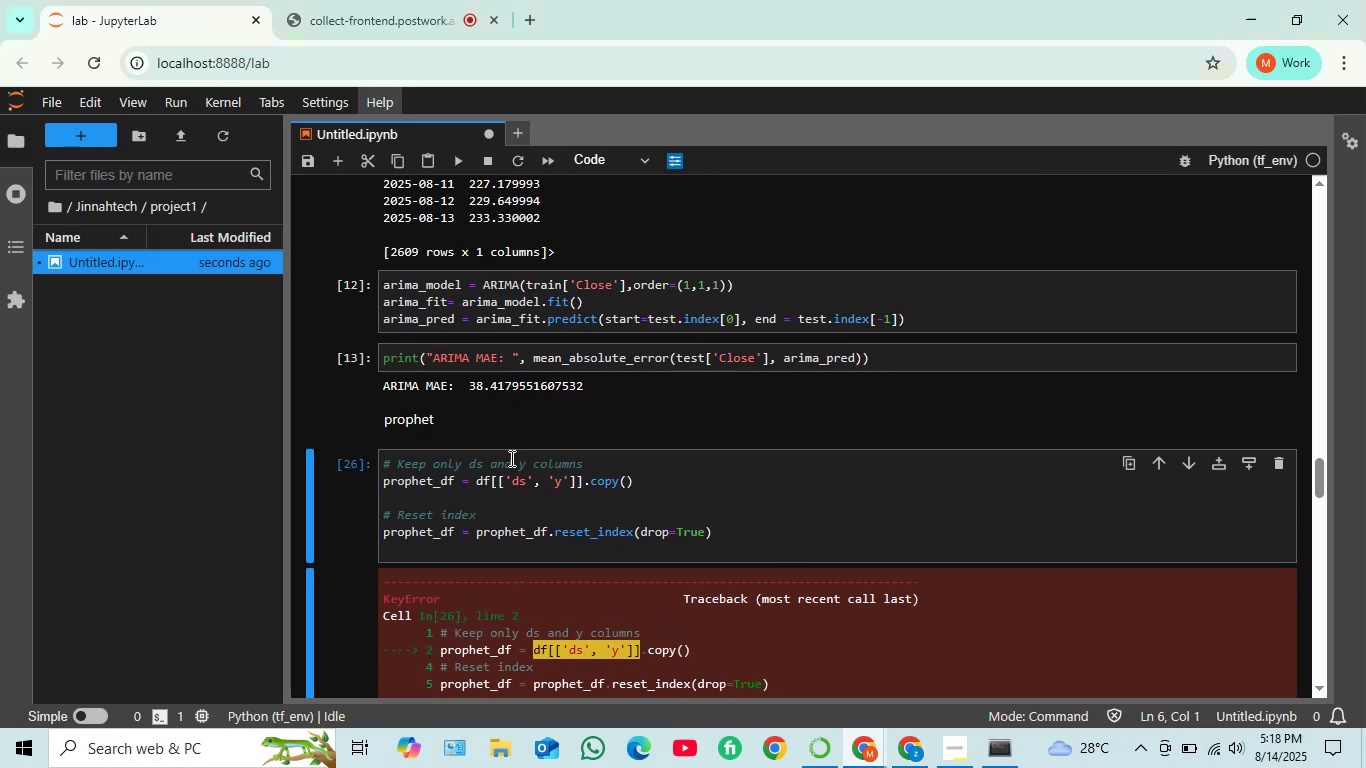 
left_click([872, 475])
 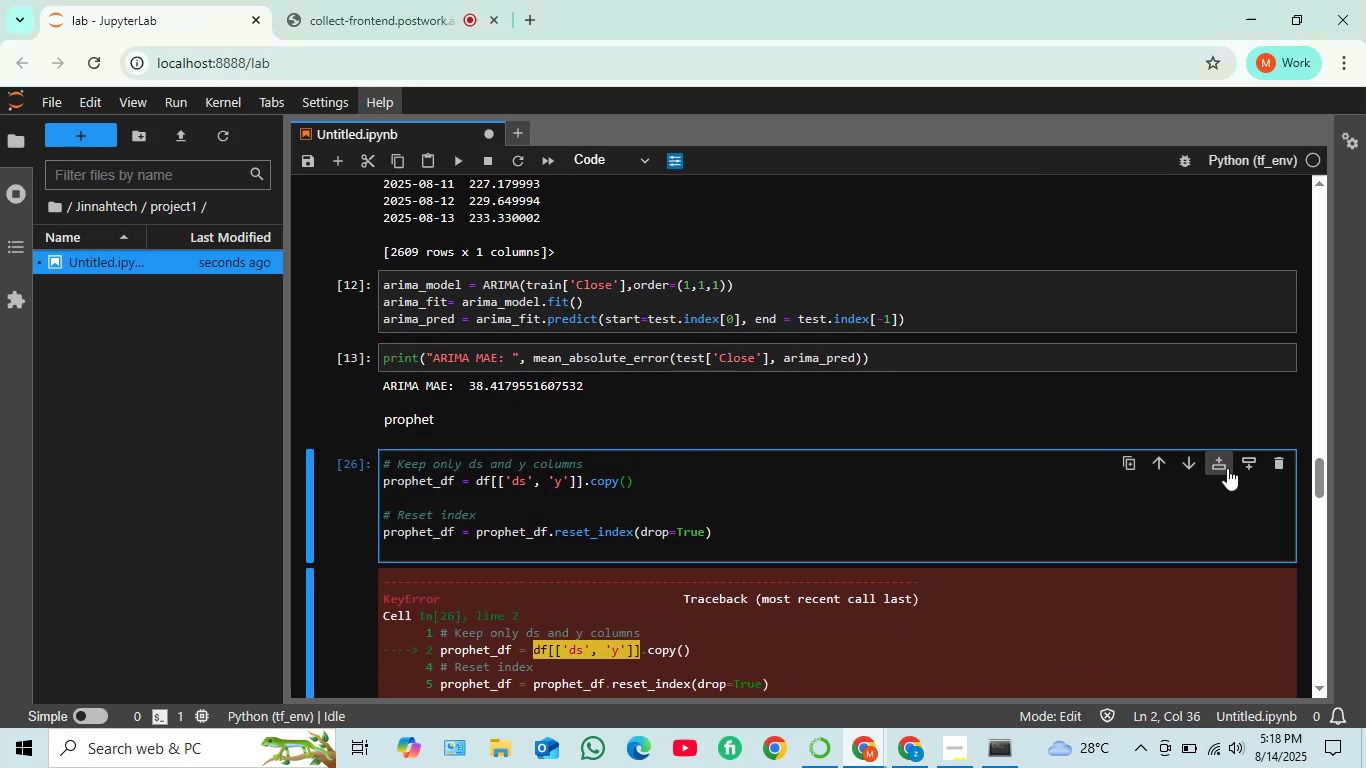 
left_click([1220, 466])
 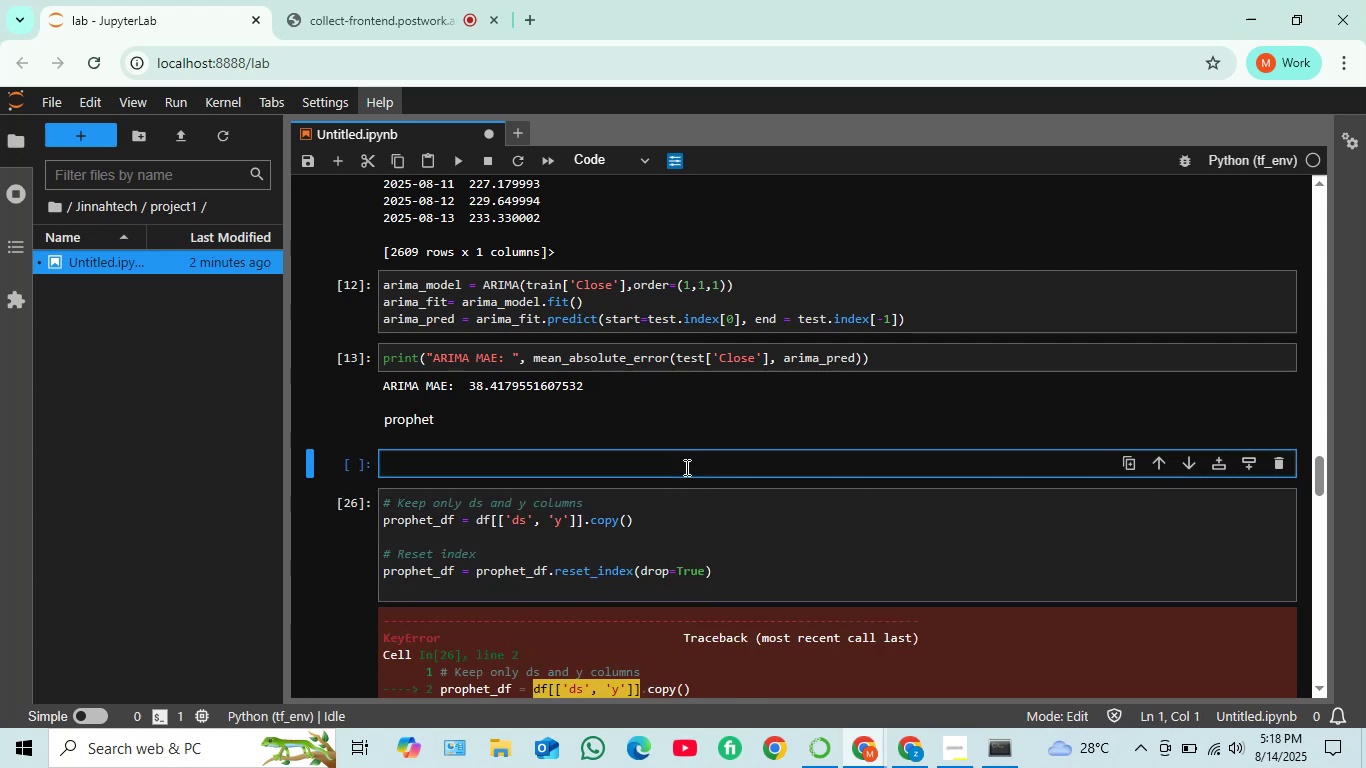 
type(prinf)
key(Backspace)
type(t(df.columns))
 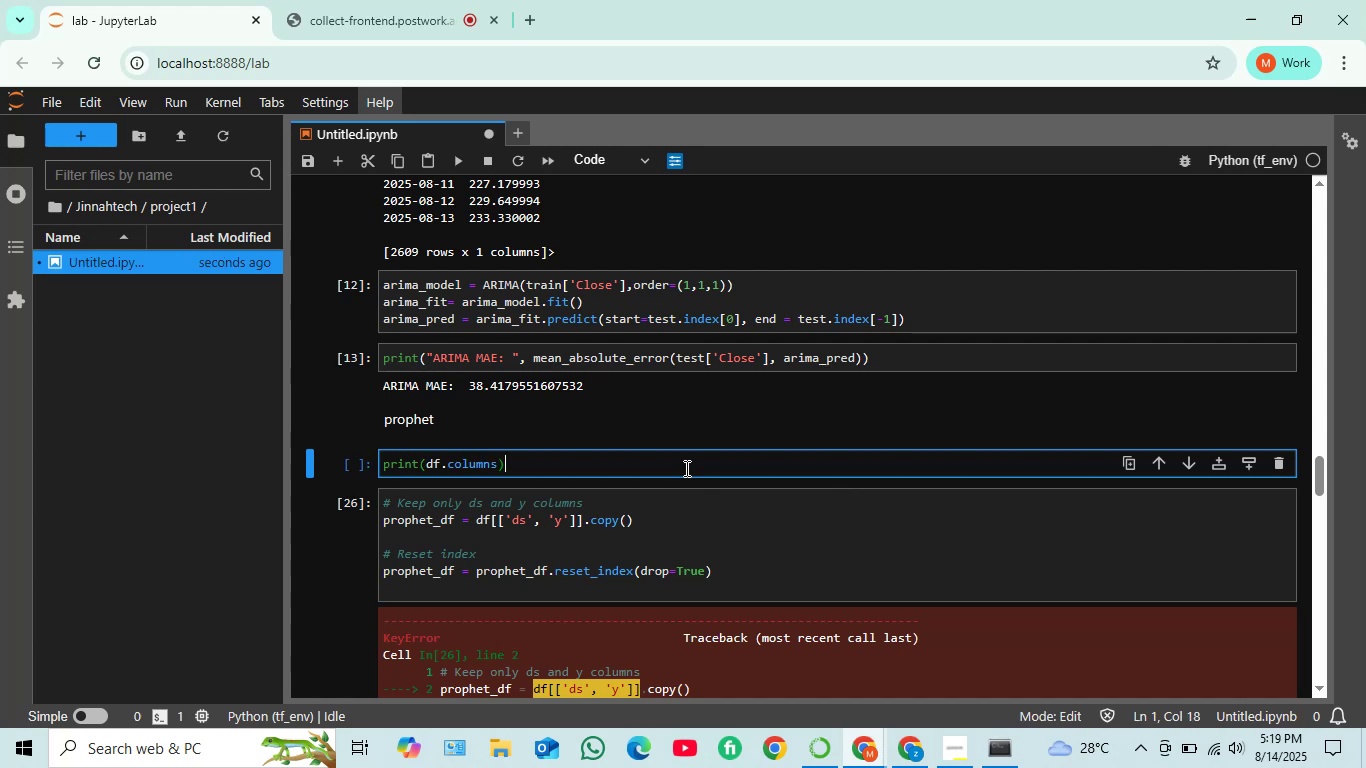 
key(Shift+Enter)
 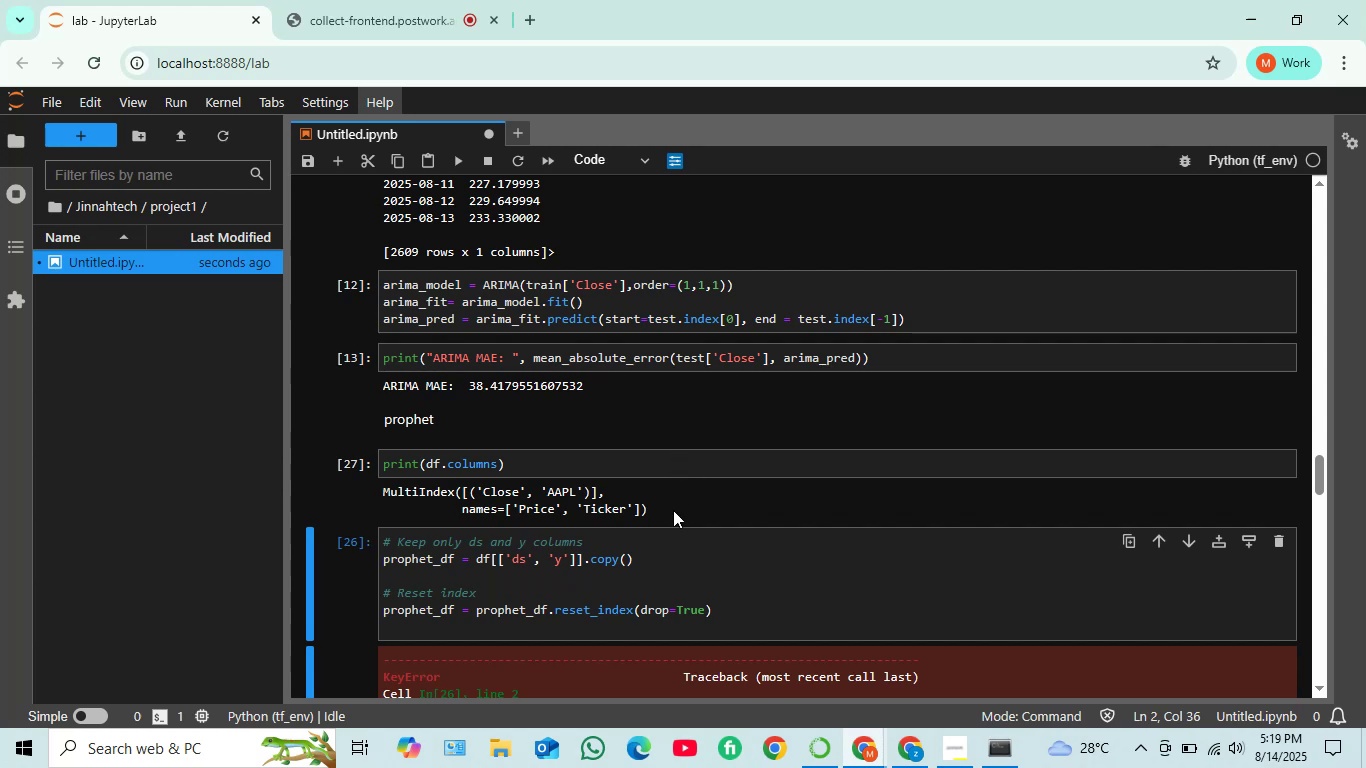 
left_click_drag(start_coordinate=[653, 506], to_coordinate=[375, 490])
 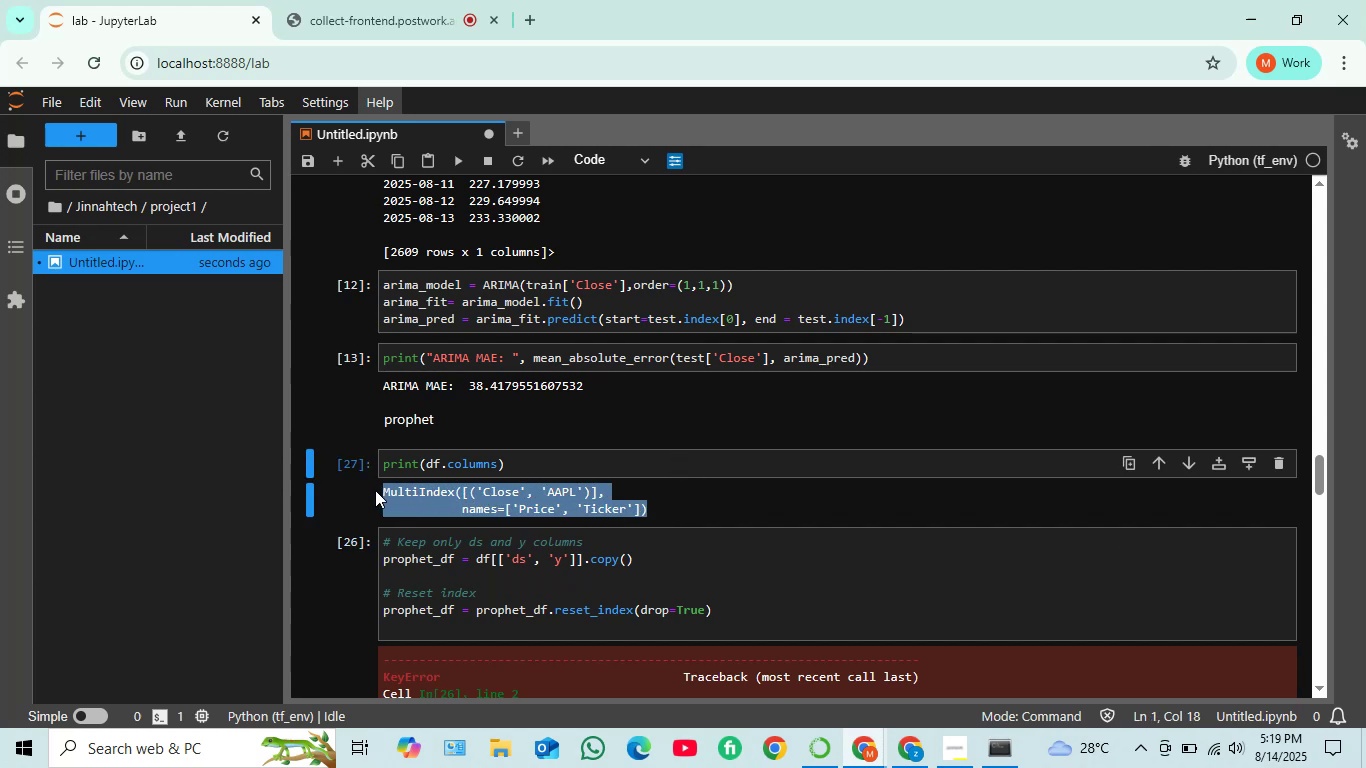 
key(Control+C)
 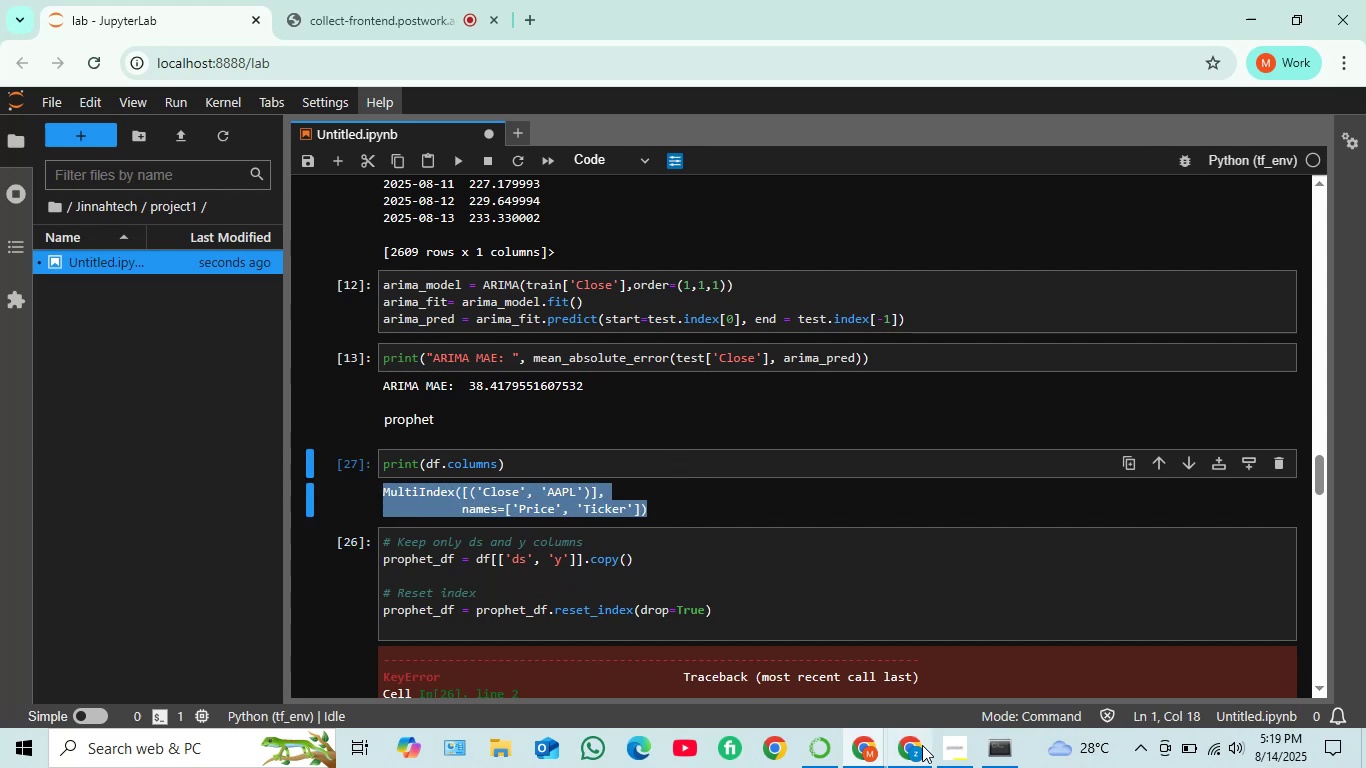 
left_click([914, 751])
 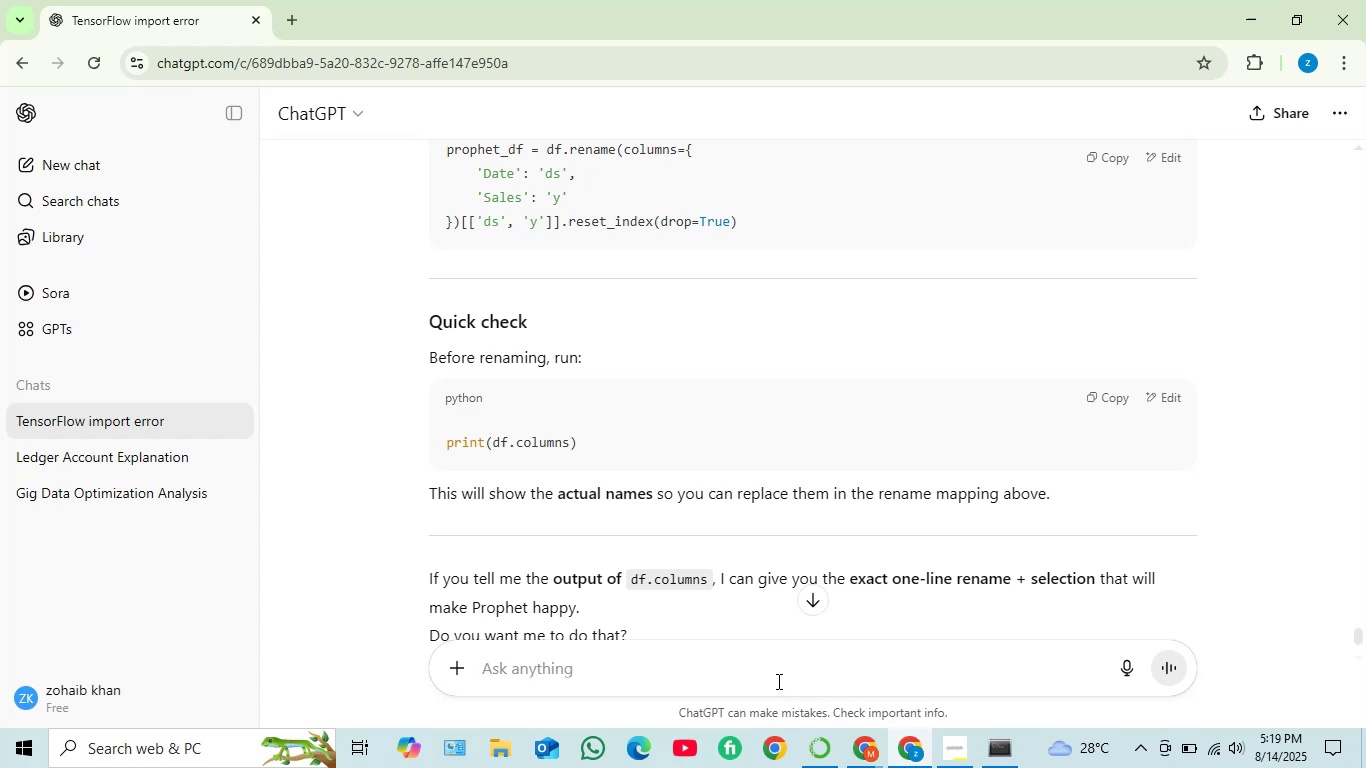 
key(Control+V)
 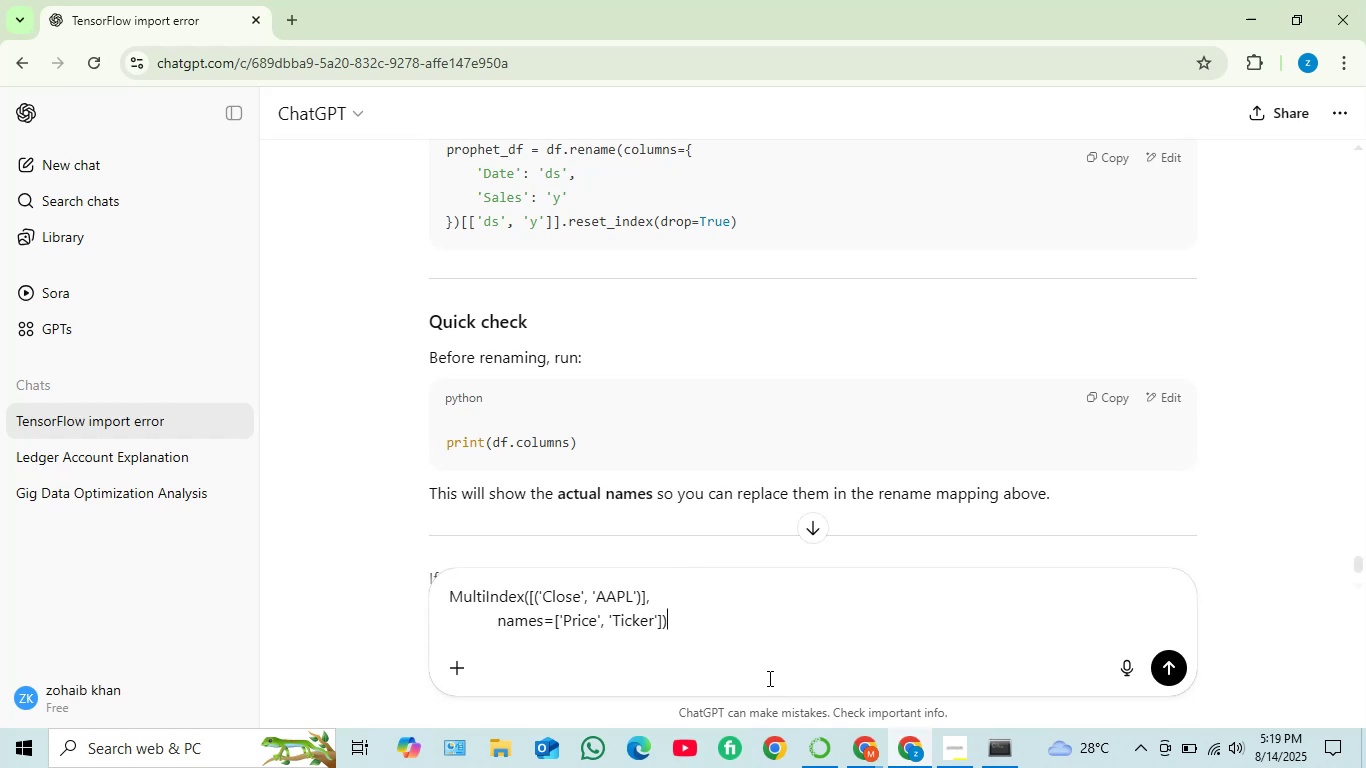 
key(Enter)
 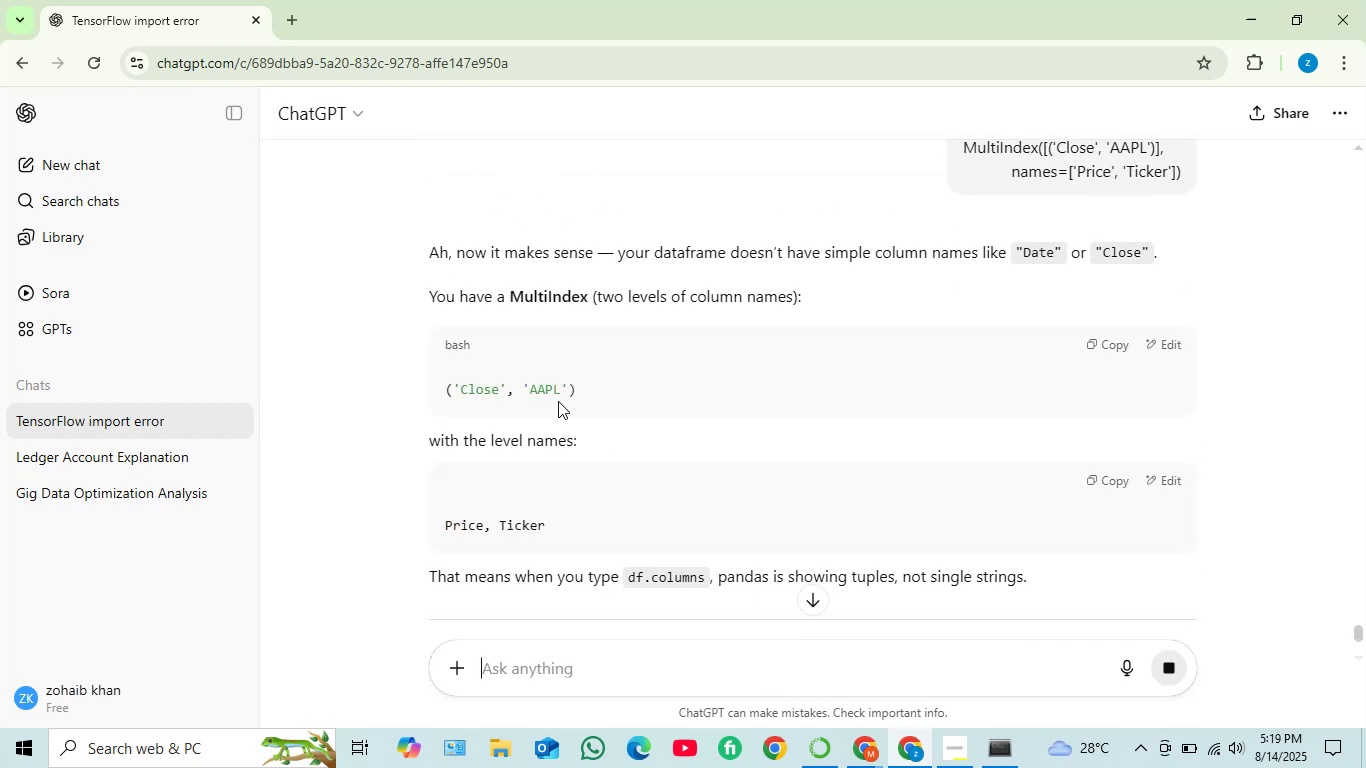 
wait(5.43)
 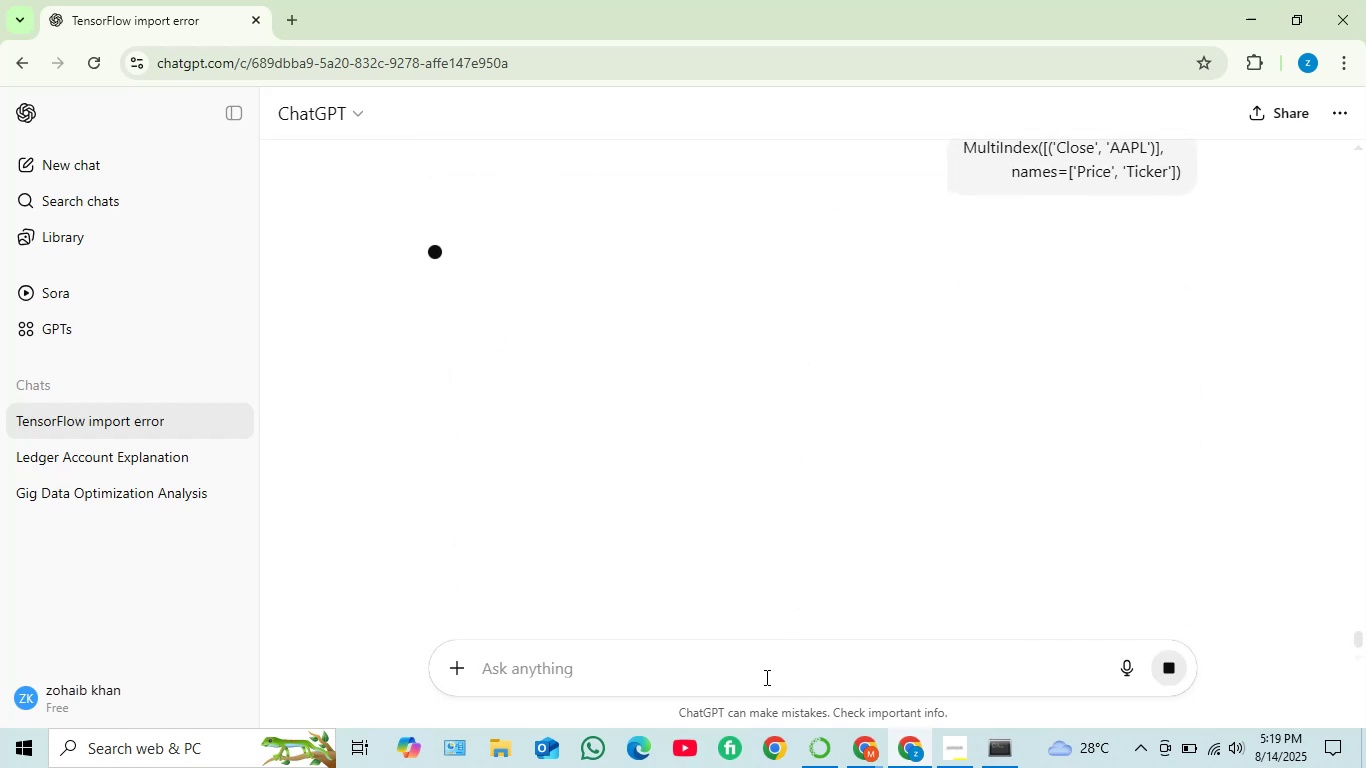 
scroll: coordinate [602, 336], scroll_direction: down, amount: 1.0
 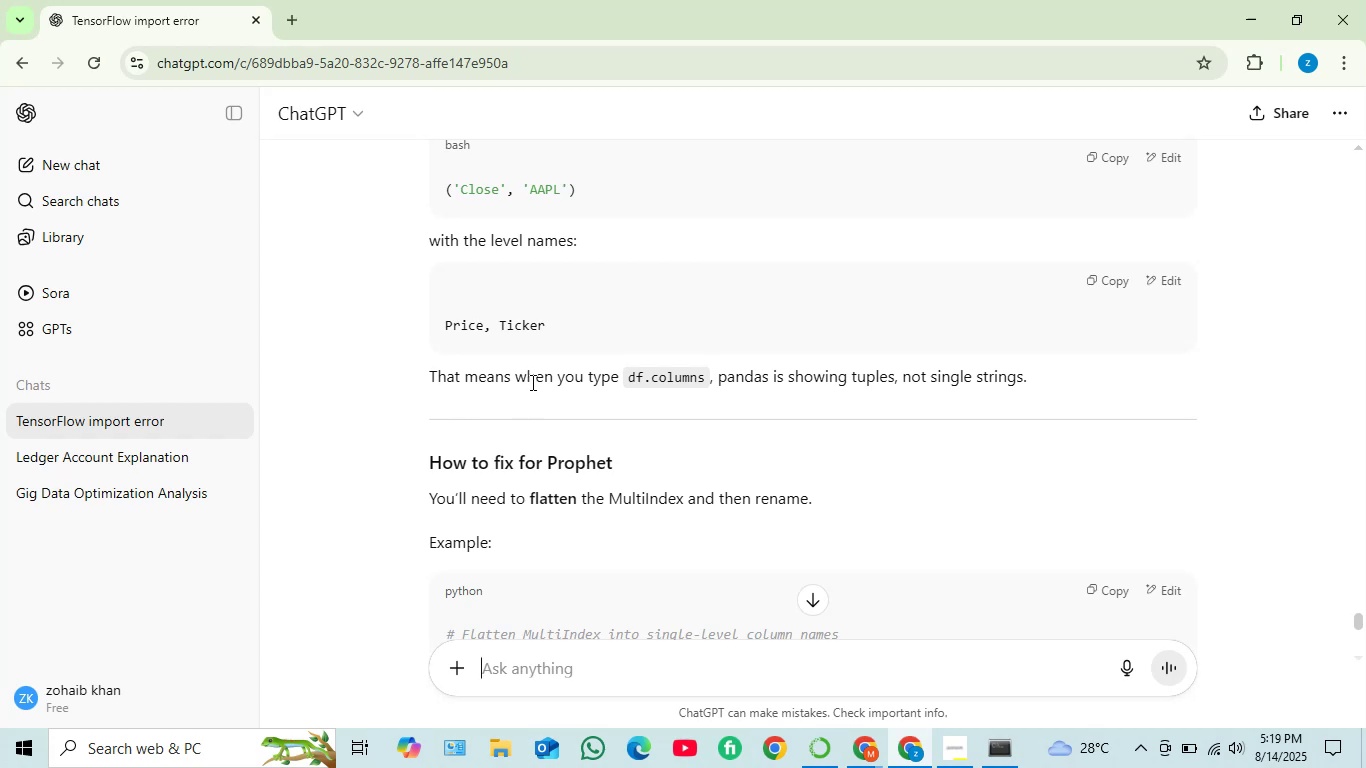 
wait(7.23)
 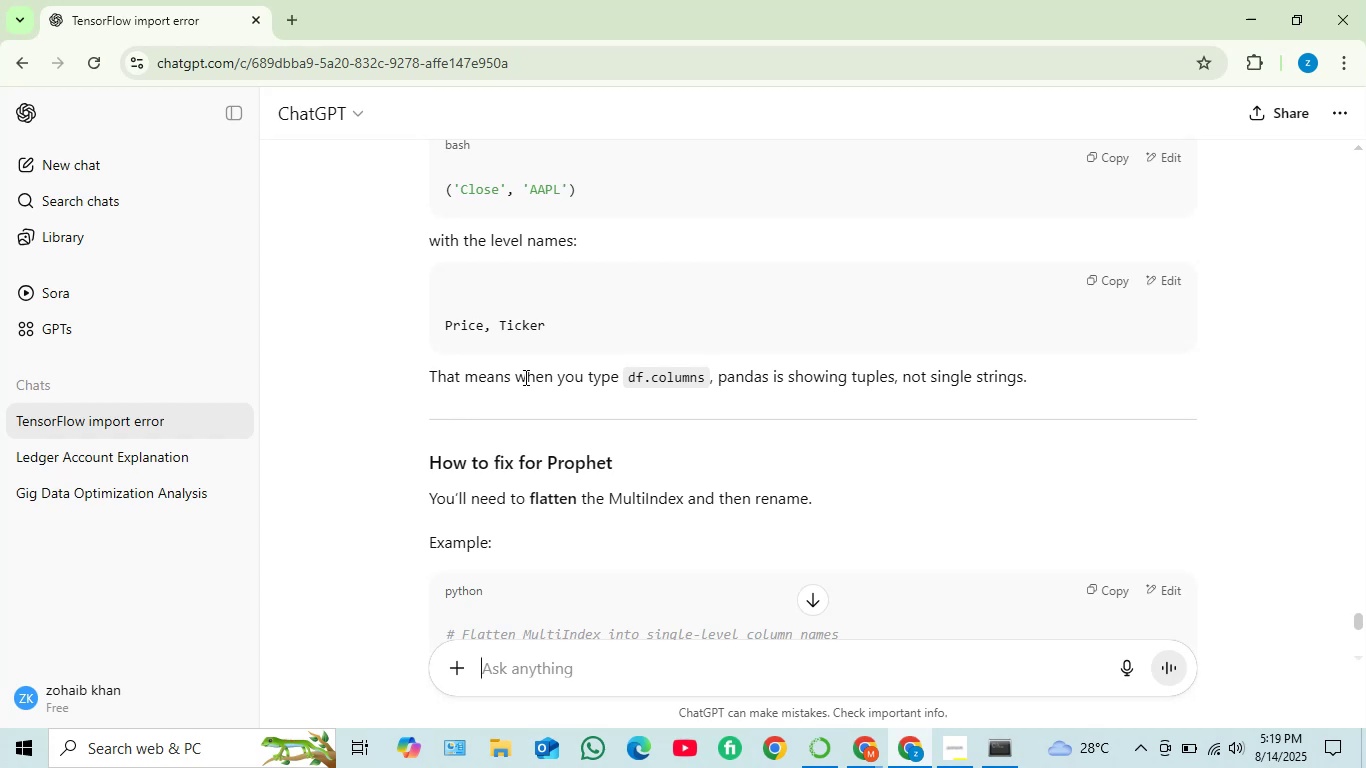 
scroll: coordinate [632, 392], scroll_direction: down, amount: 1.0
 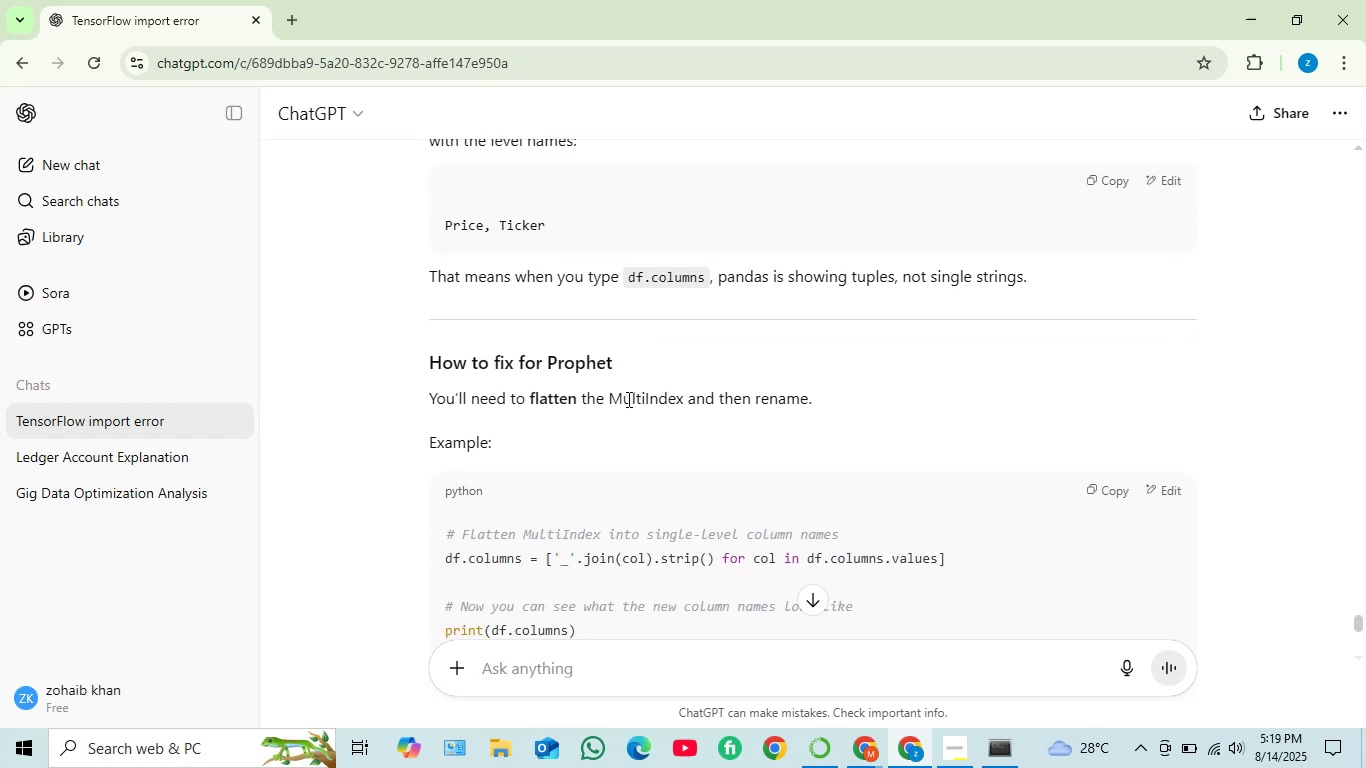 
scroll: coordinate [776, 330], scroll_direction: up, amount: 4.0
 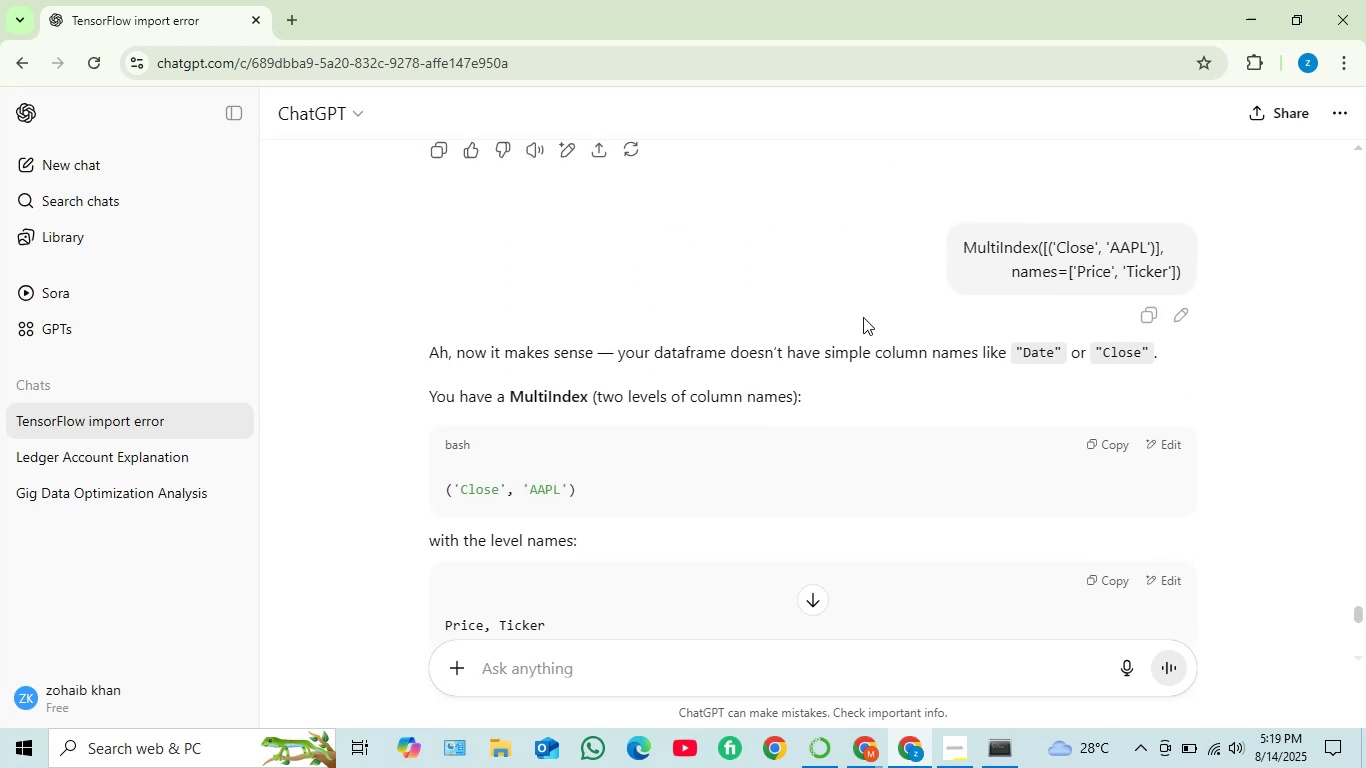 
scroll: coordinate [563, 400], scroll_direction: down, amount: 6.0
 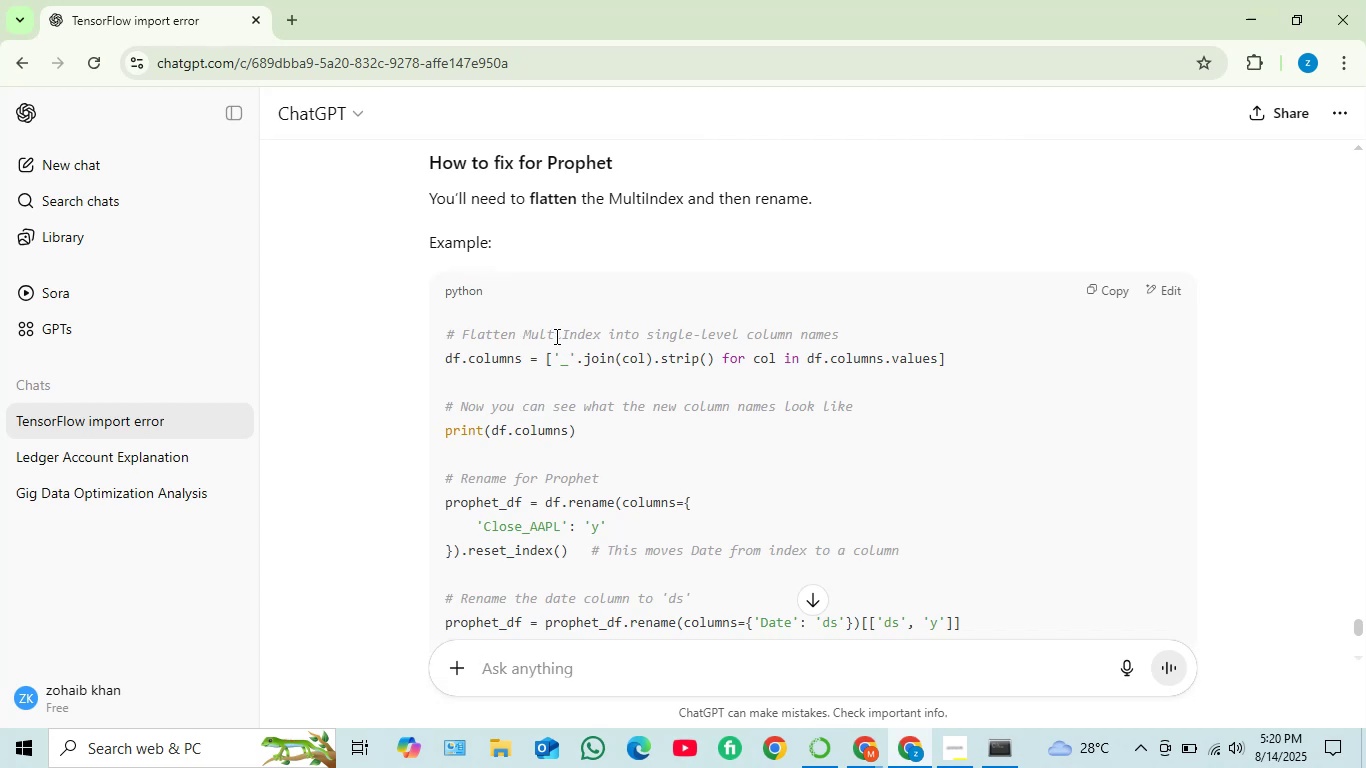 
wait(5.94)
 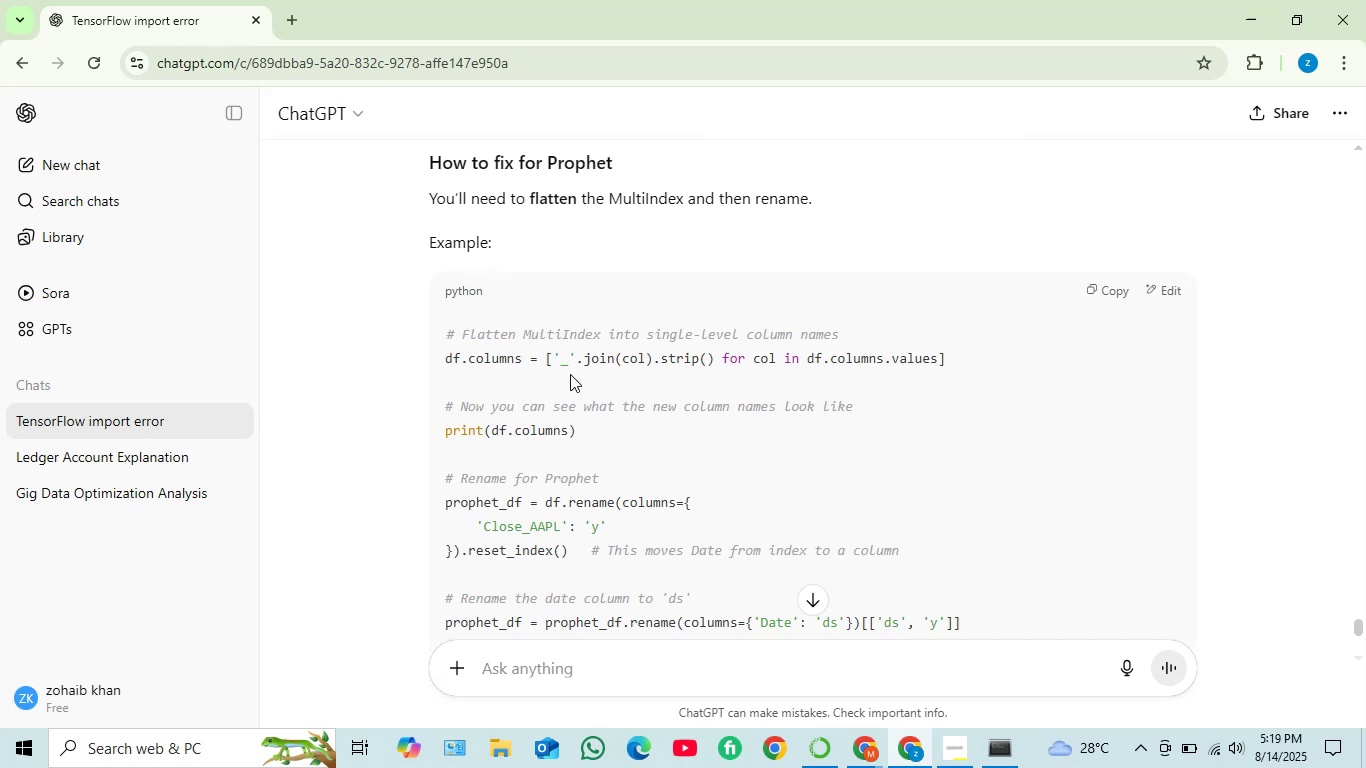 
scroll: coordinate [560, 425], scroll_direction: down, amount: 6.0
 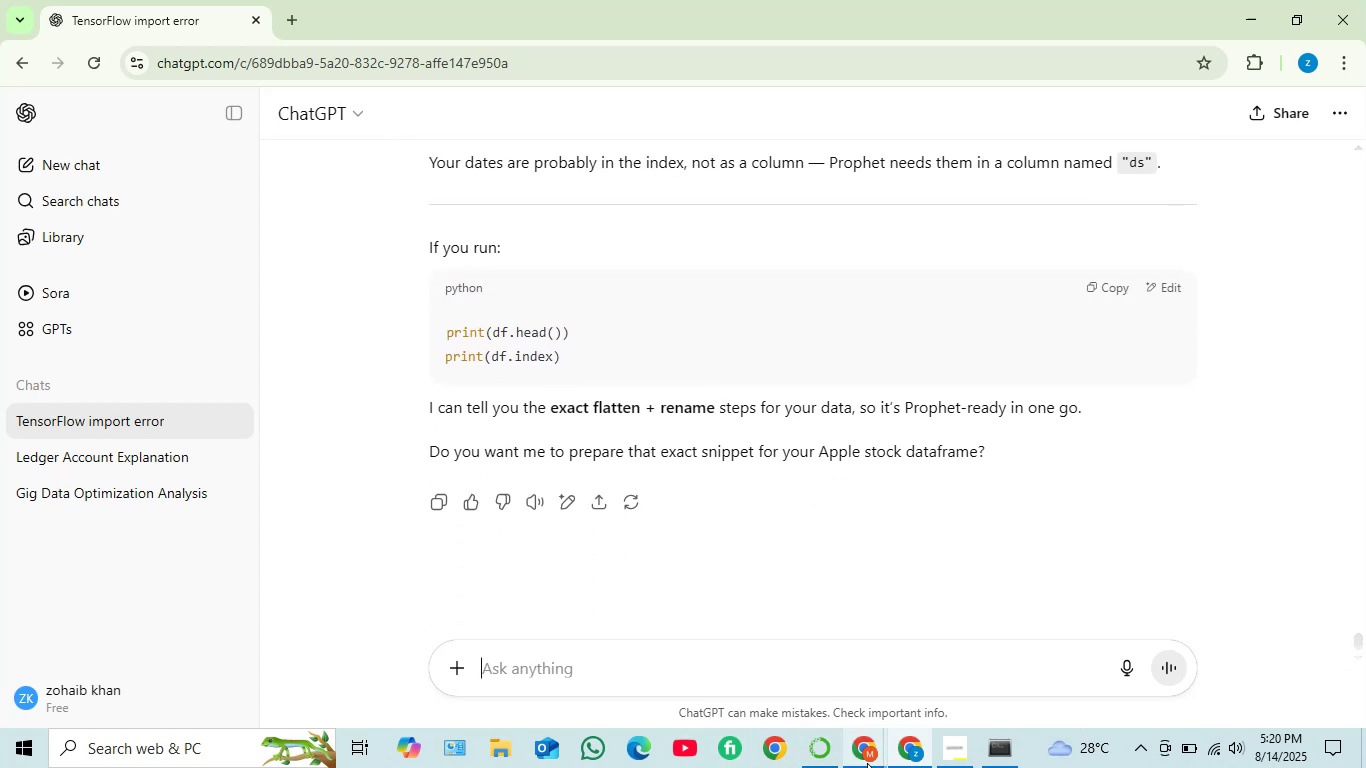 
left_click([726, 673])
 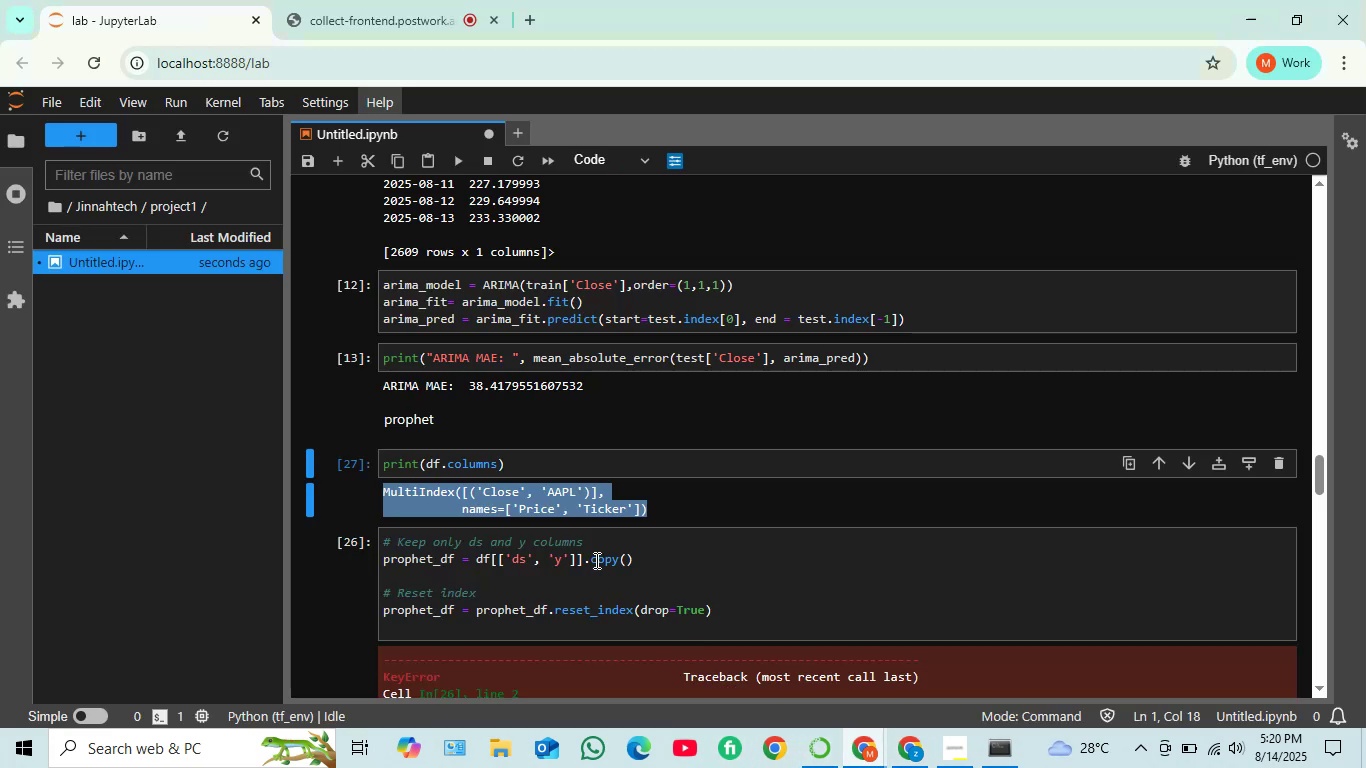 
scroll: coordinate [658, 447], scroll_direction: down, amount: 16.0
 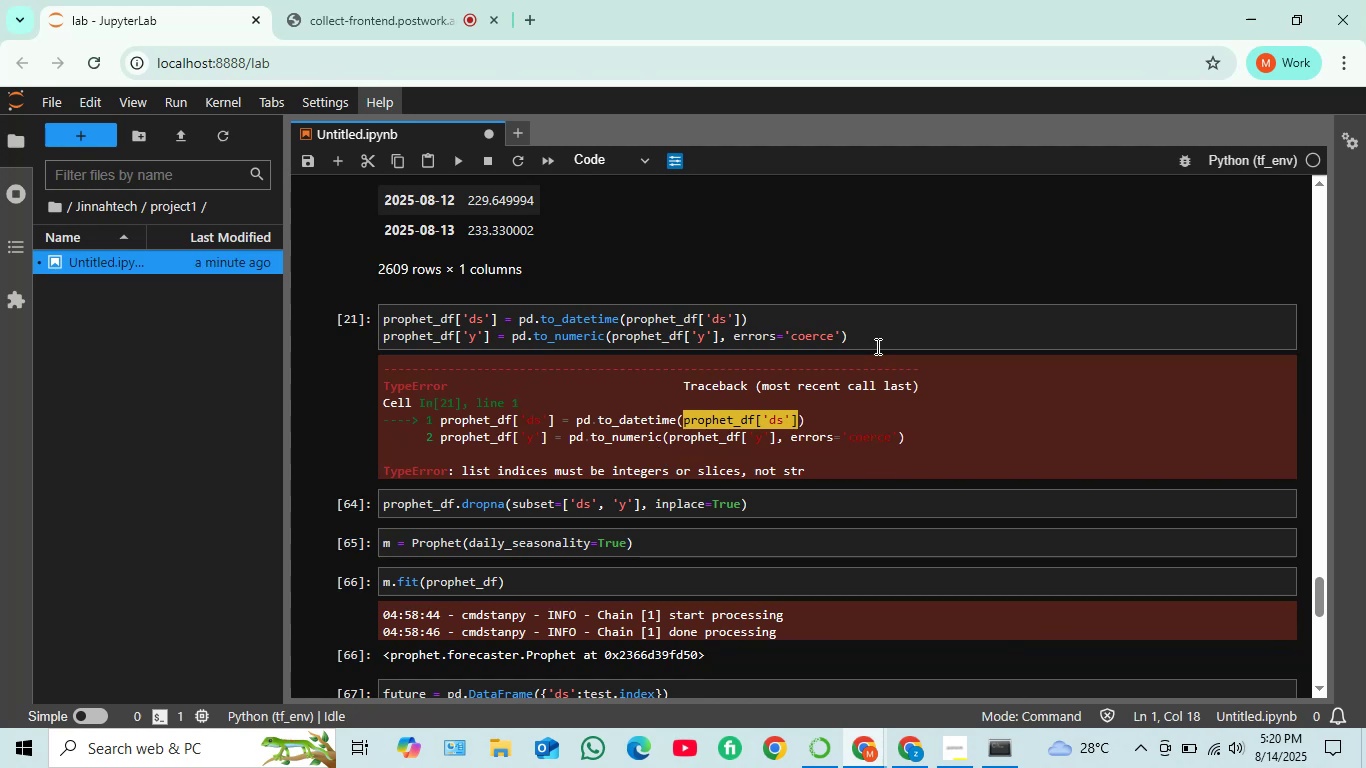 
left_click([868, 344])
 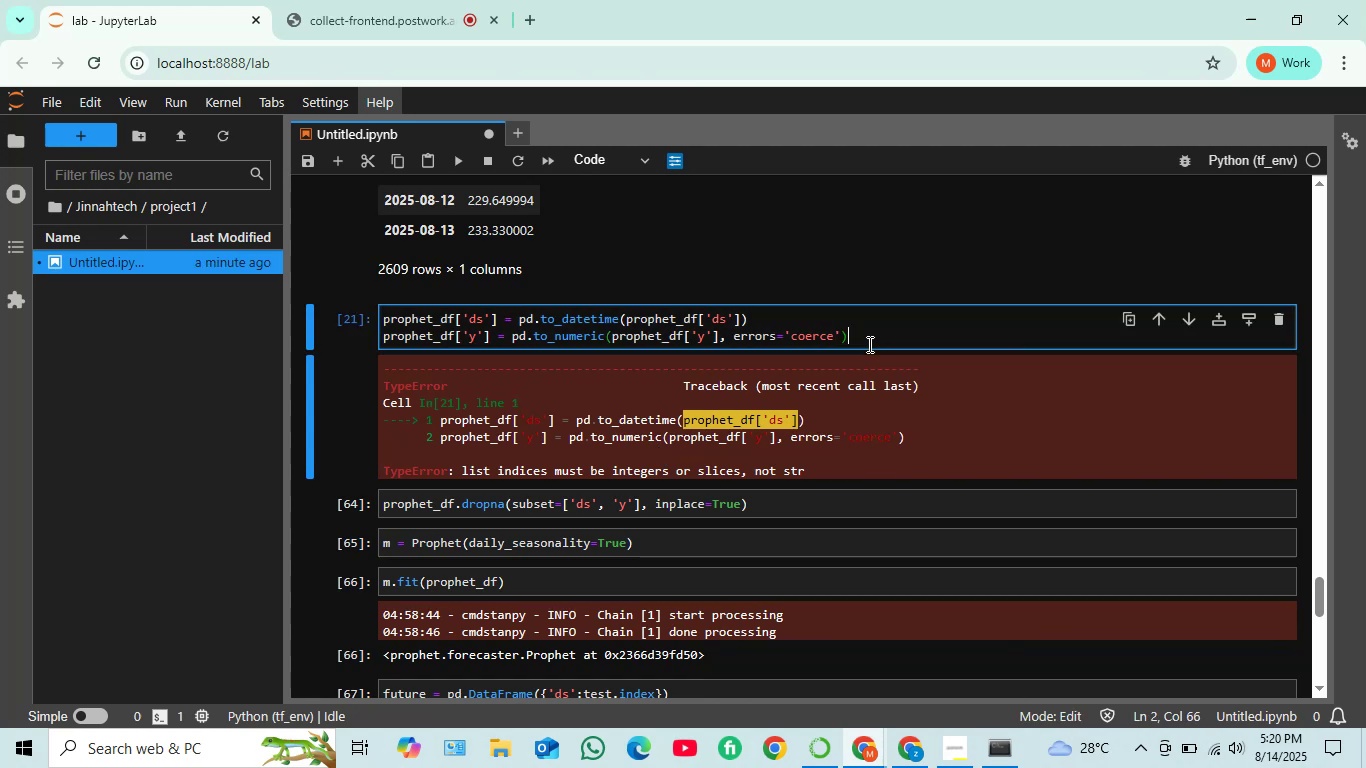 
wait(7.59)
 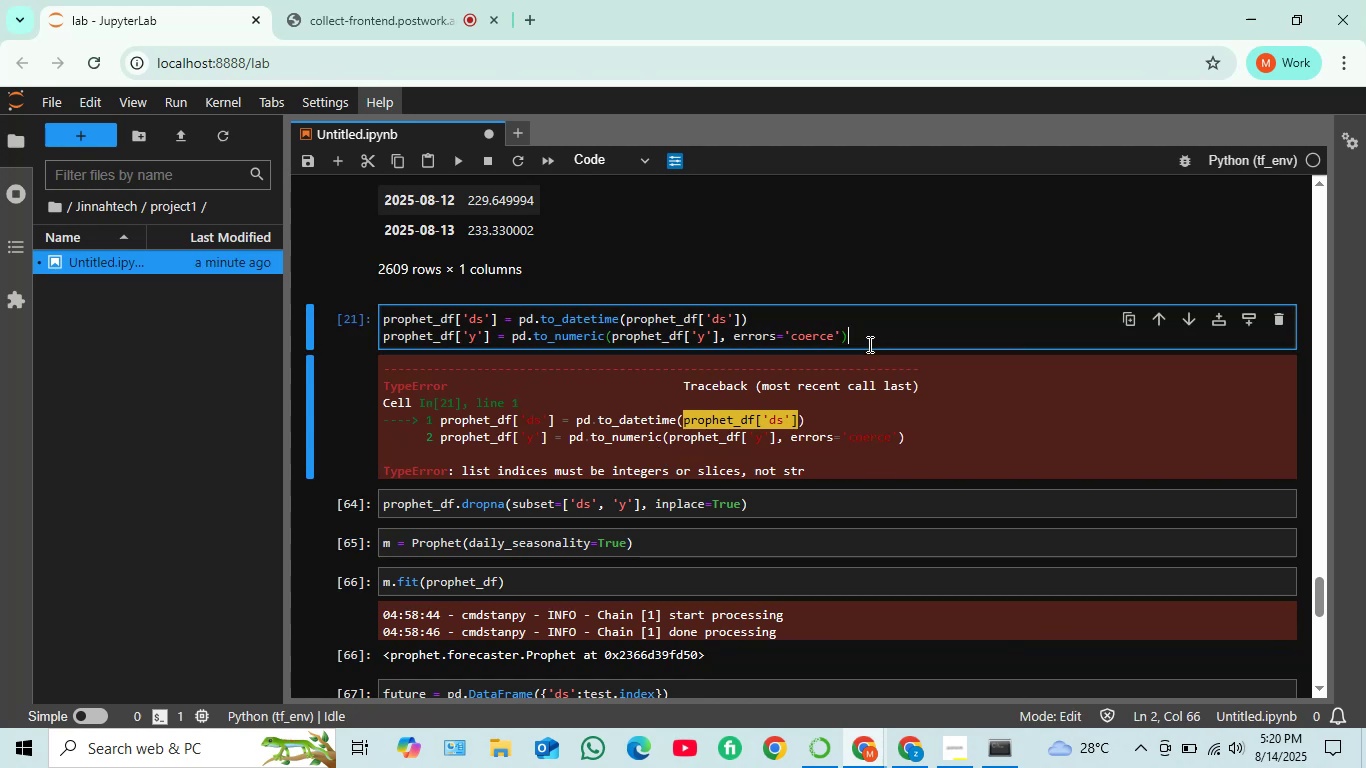 
left_click([868, 344])
 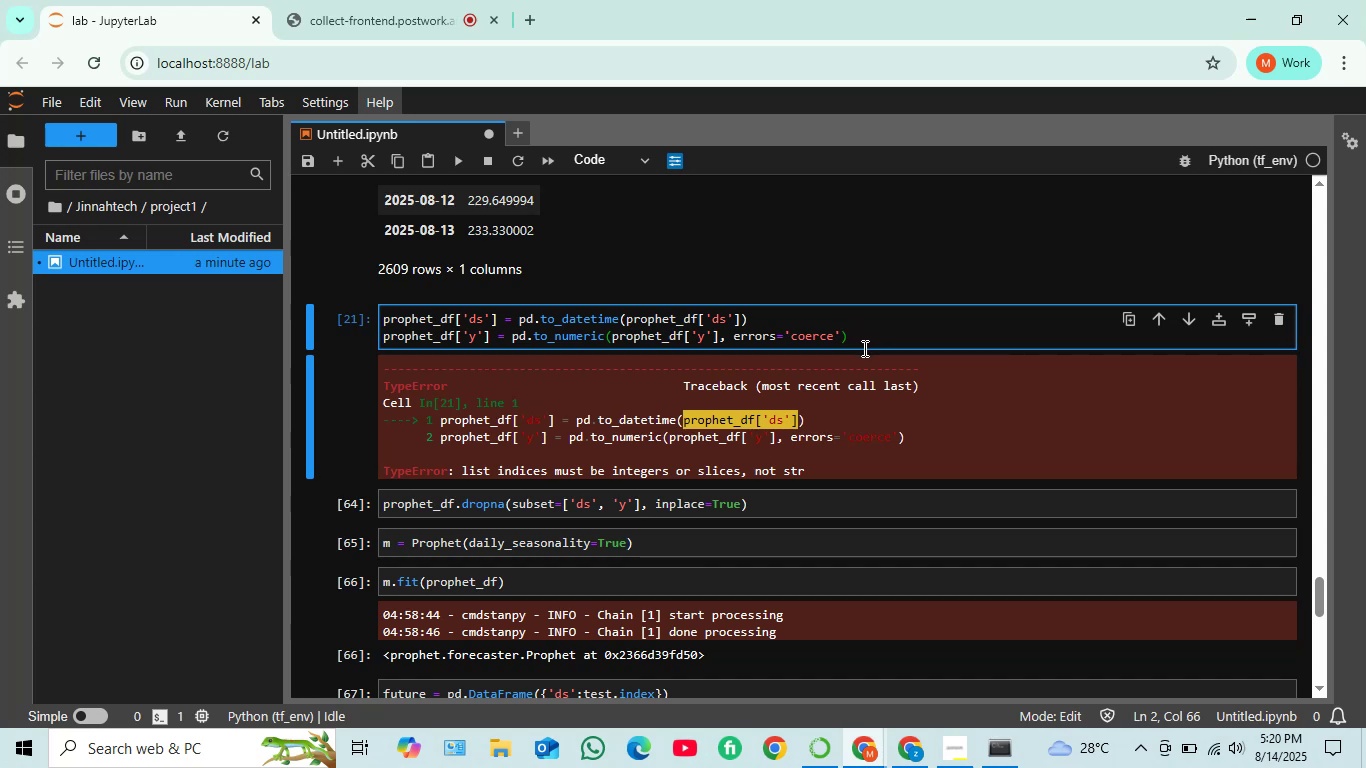 
wait(5.19)
 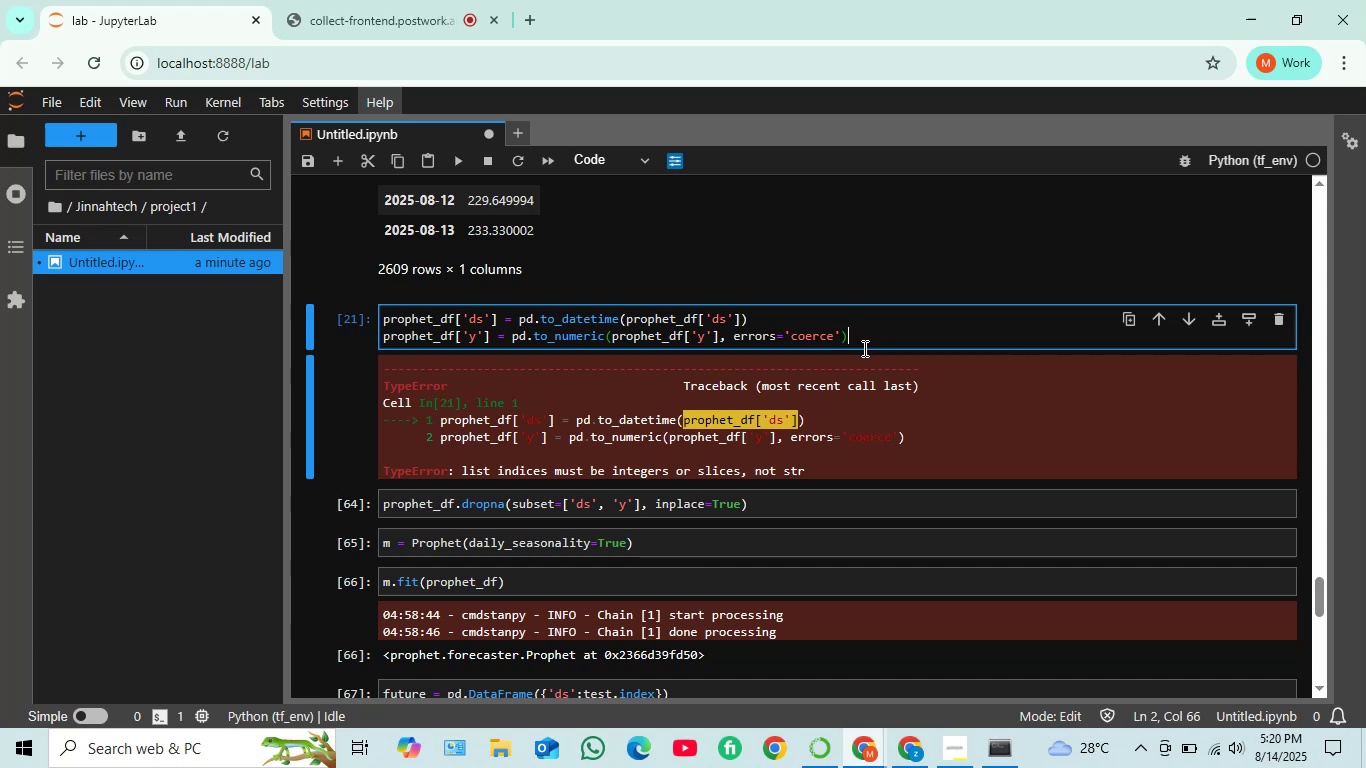 
scroll: coordinate [864, 353], scroll_direction: down, amount: 1.0
 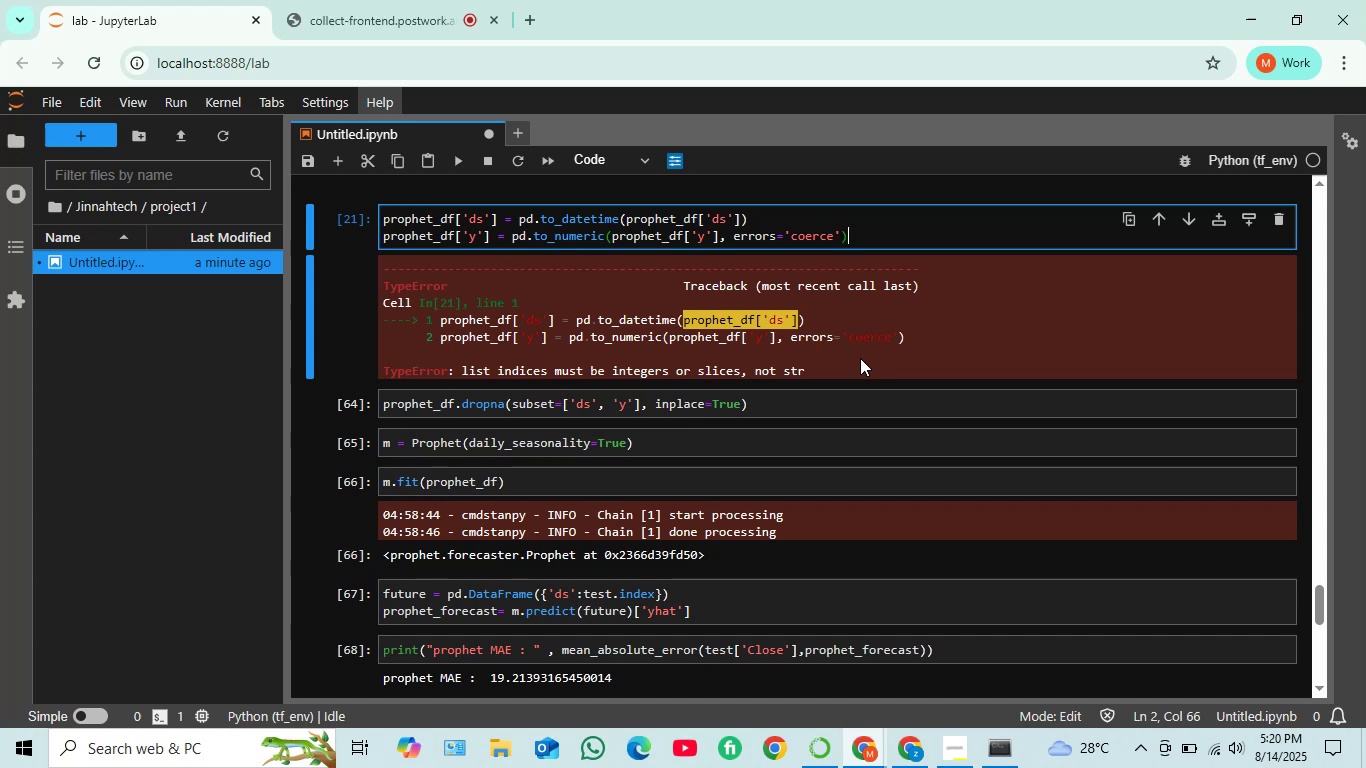 
wait(7.43)
 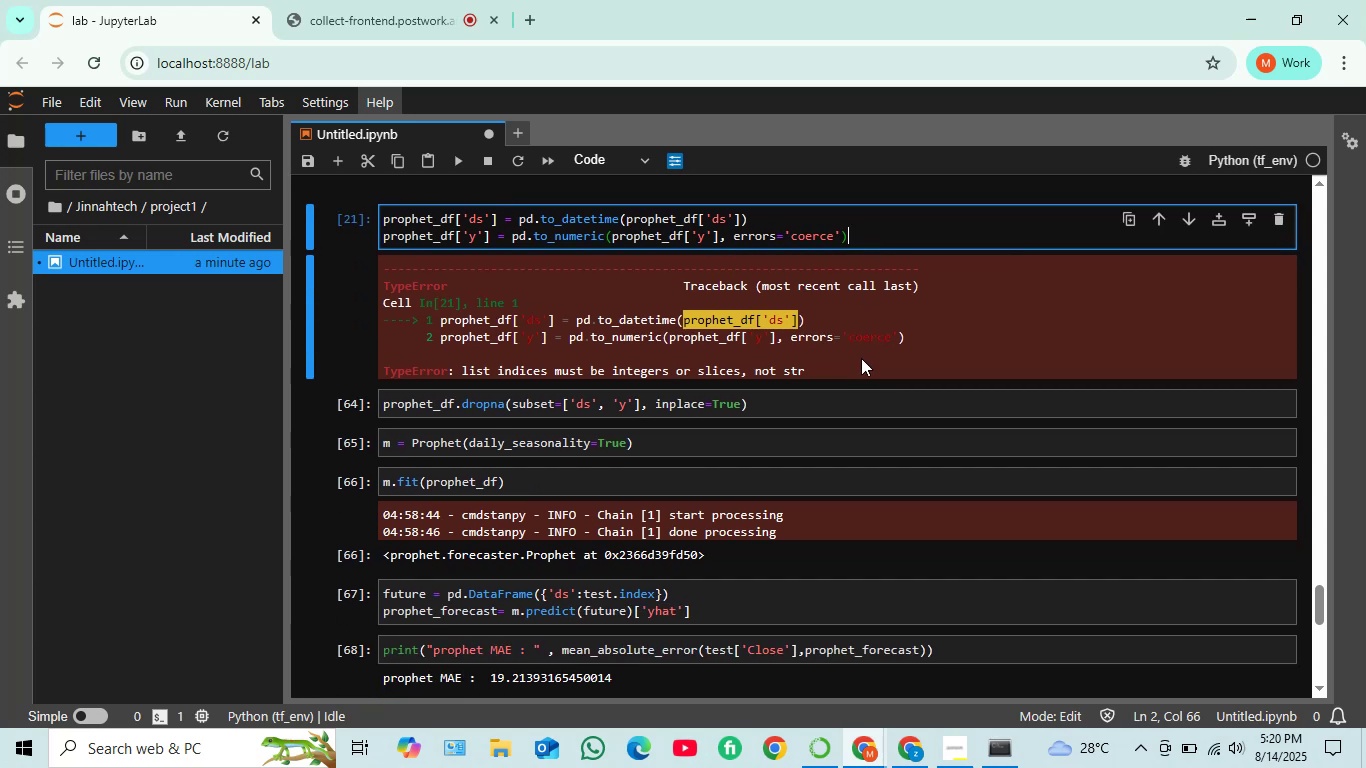 
scroll: coordinate [851, 367], scroll_direction: down, amount: 6.0
 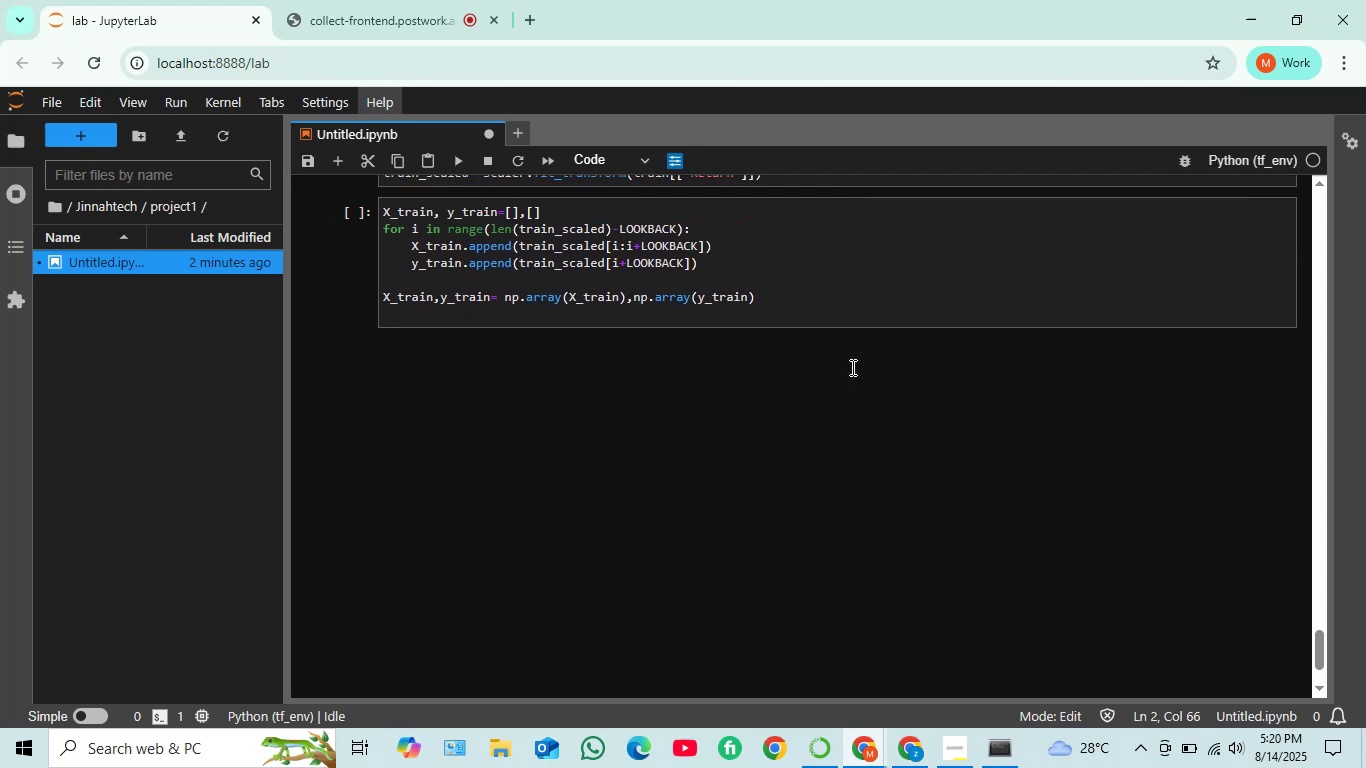 
scroll: coordinate [851, 367], scroll_direction: up, amount: 2.0
 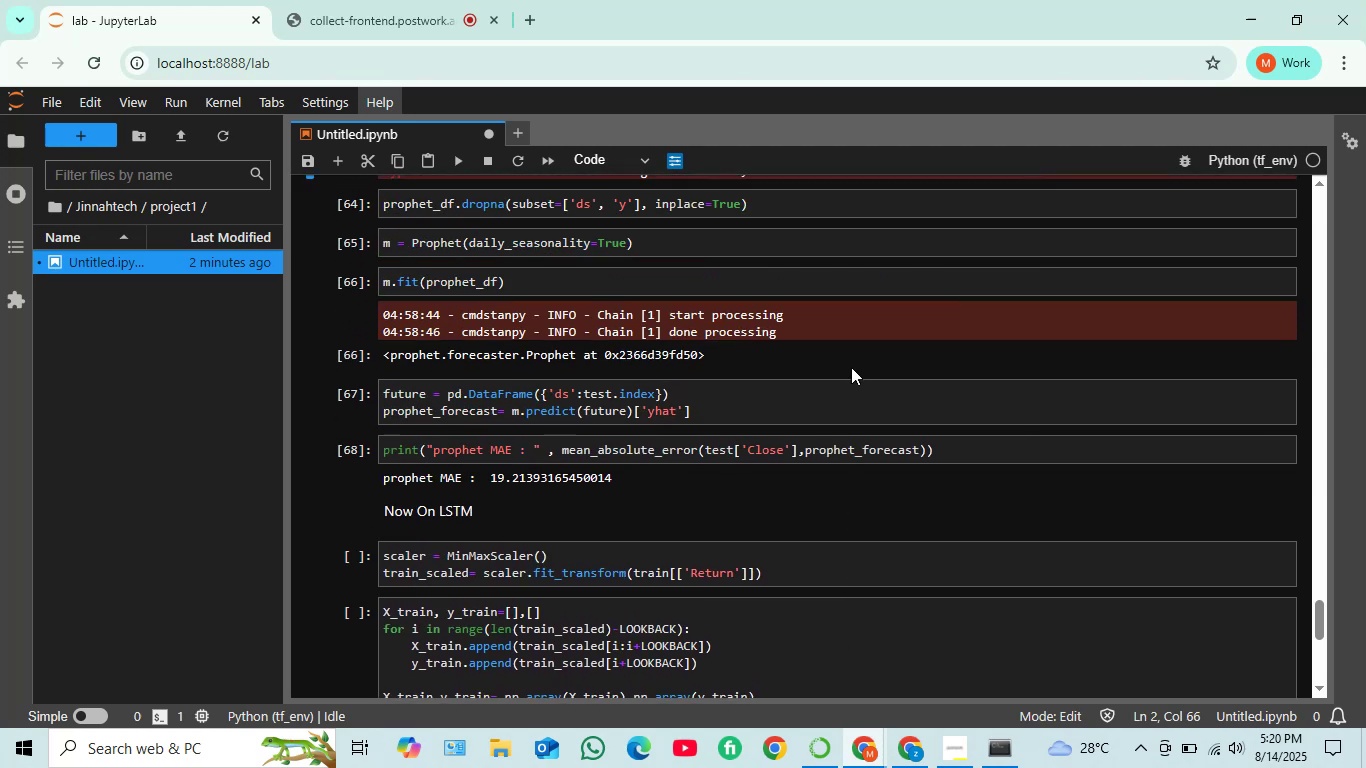 
scroll: coordinate [848, 369], scroll_direction: down, amount: 1.0
 